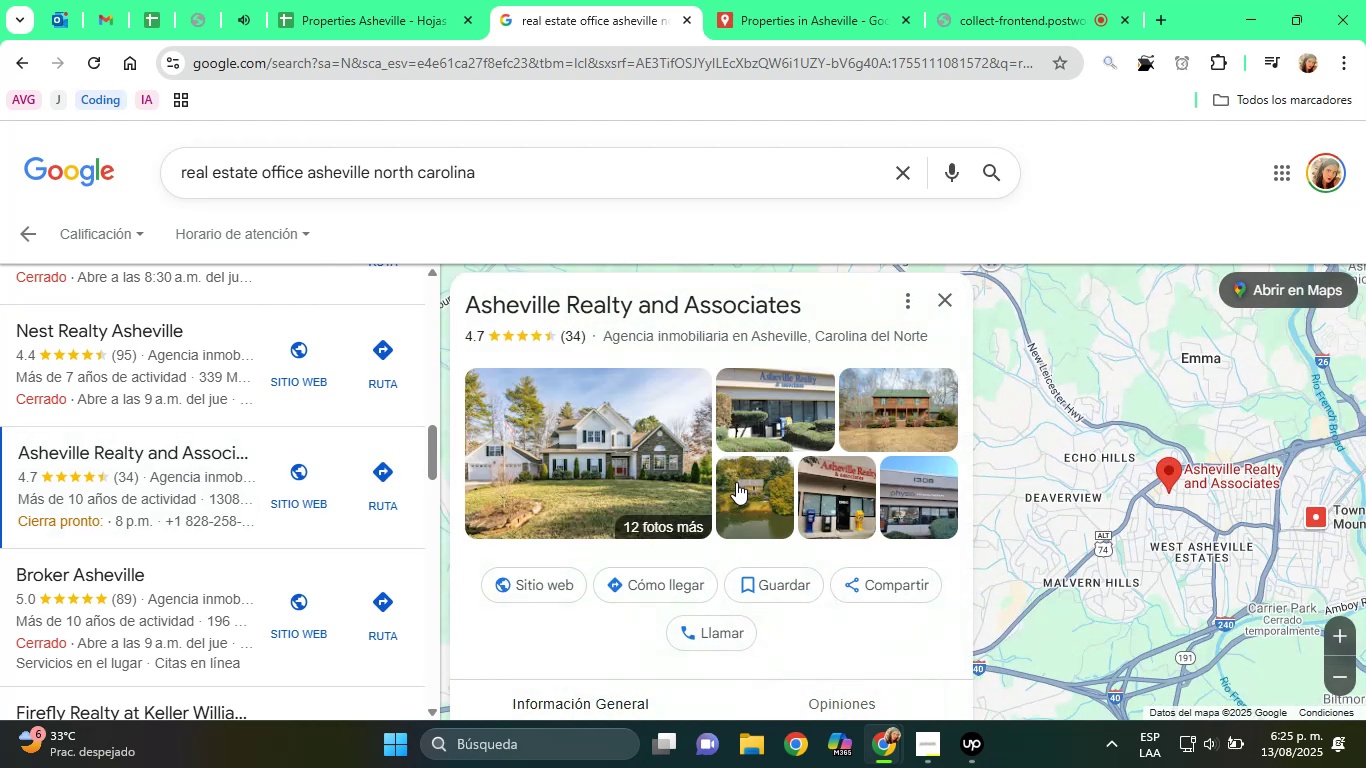 
wait(6.38)
 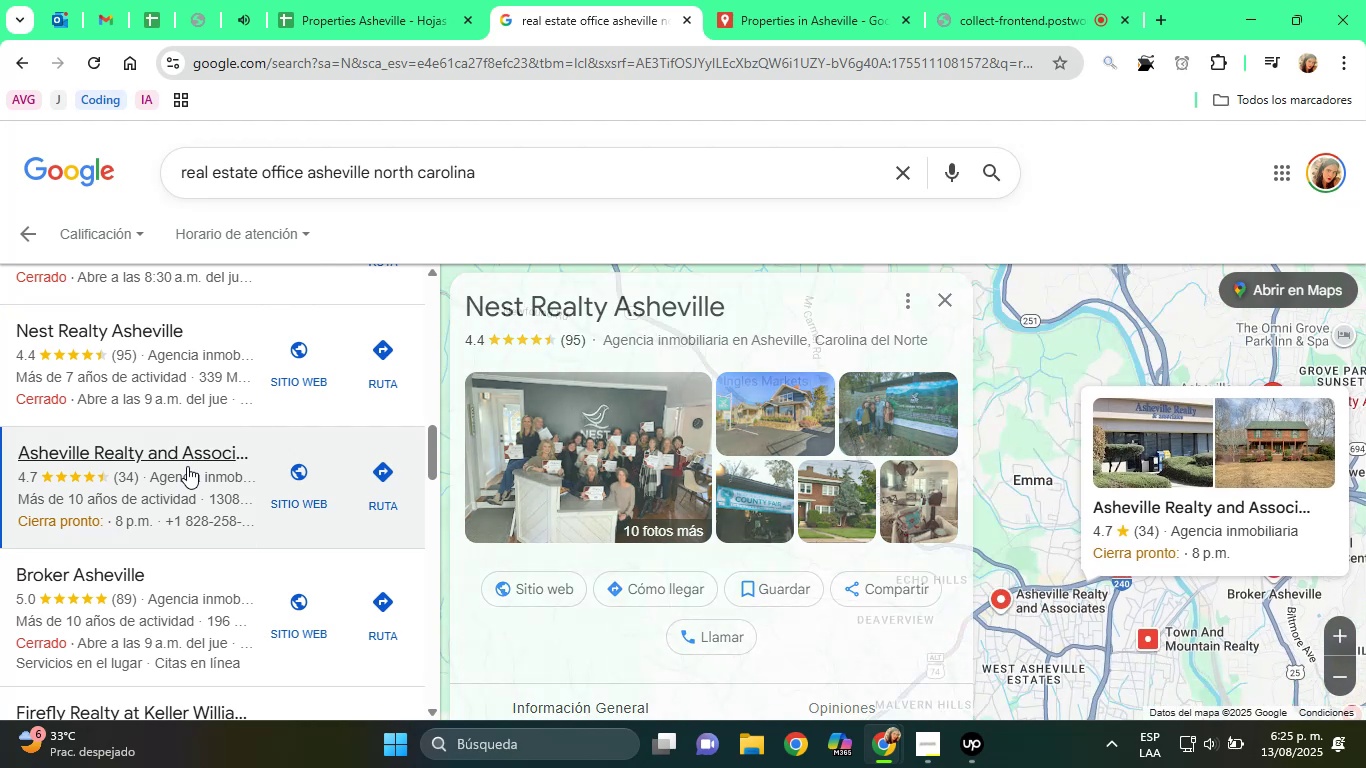 
scroll: coordinate [714, 499], scroll_direction: down, amount: 7.0
 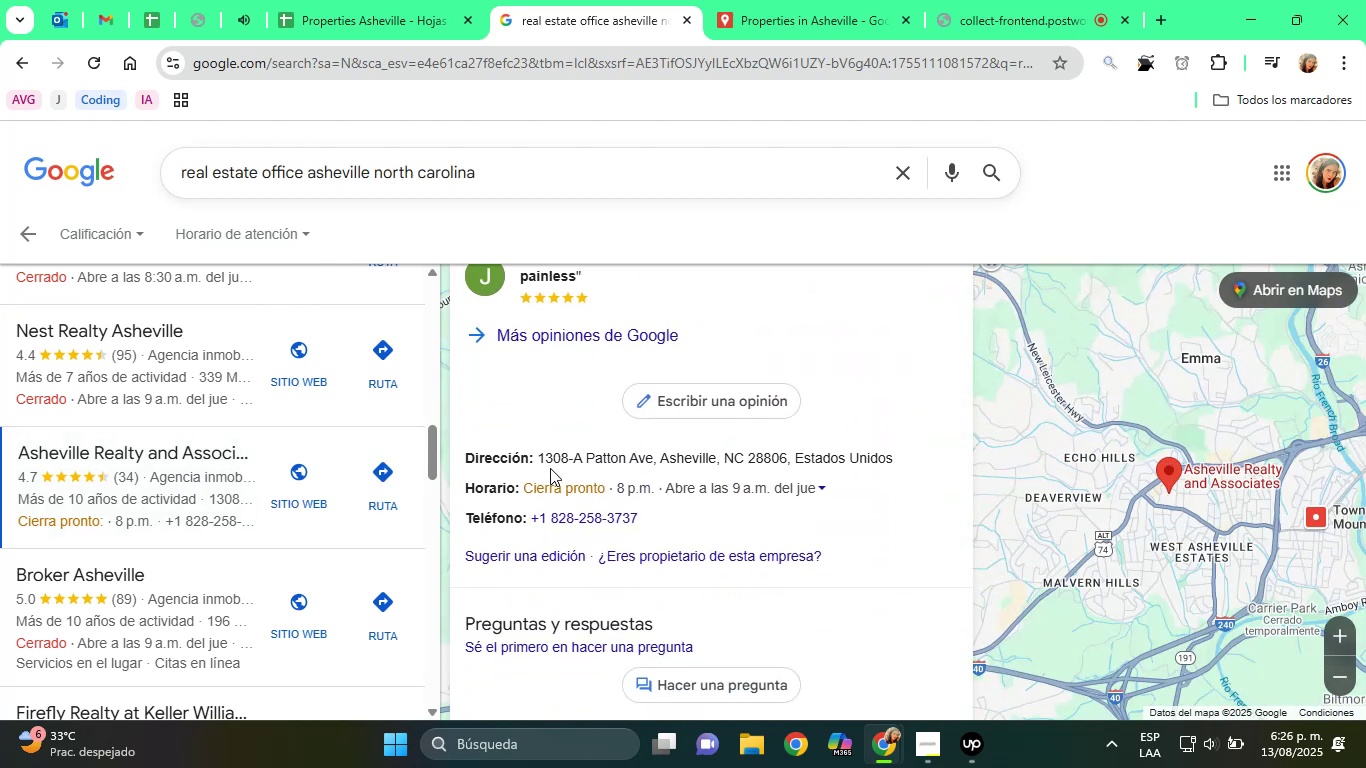 
left_click_drag(start_coordinate=[538, 460], to_coordinate=[788, 460])
 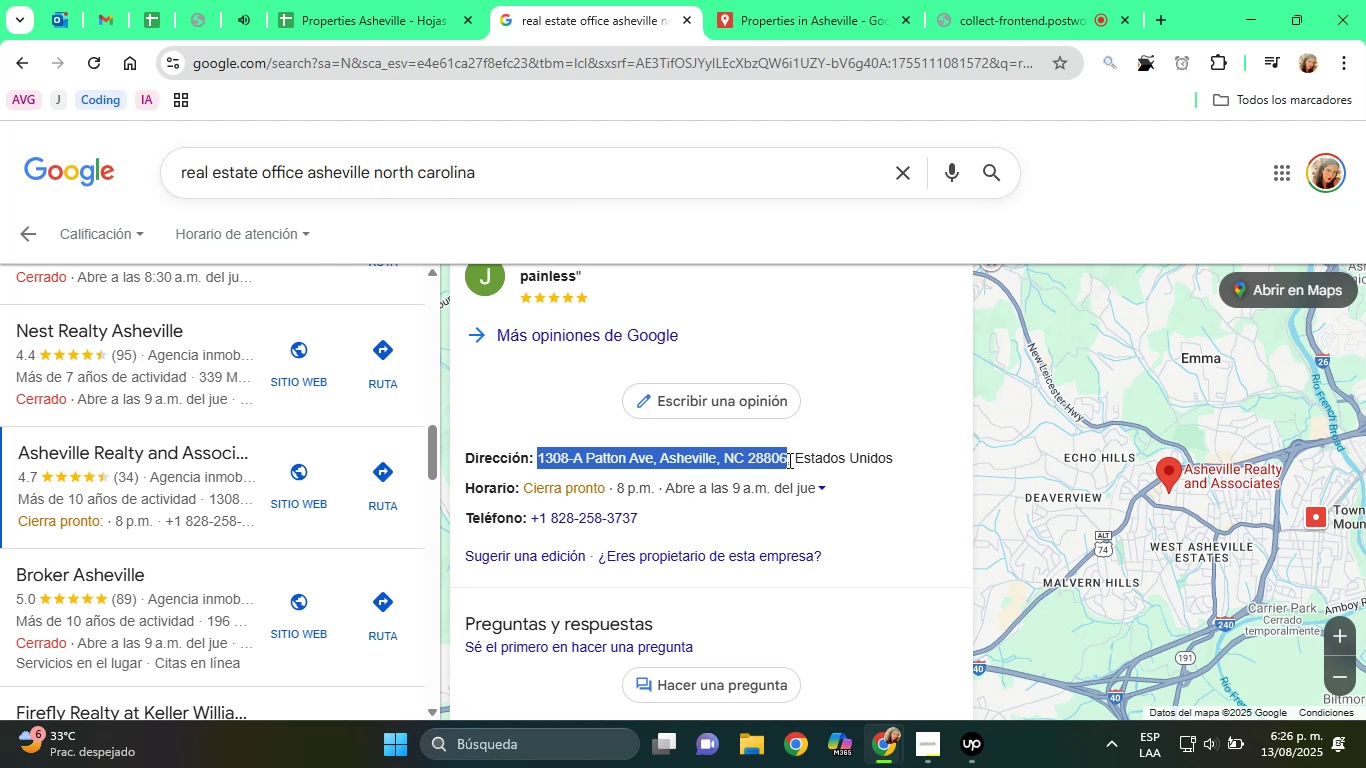 
right_click([788, 460])
 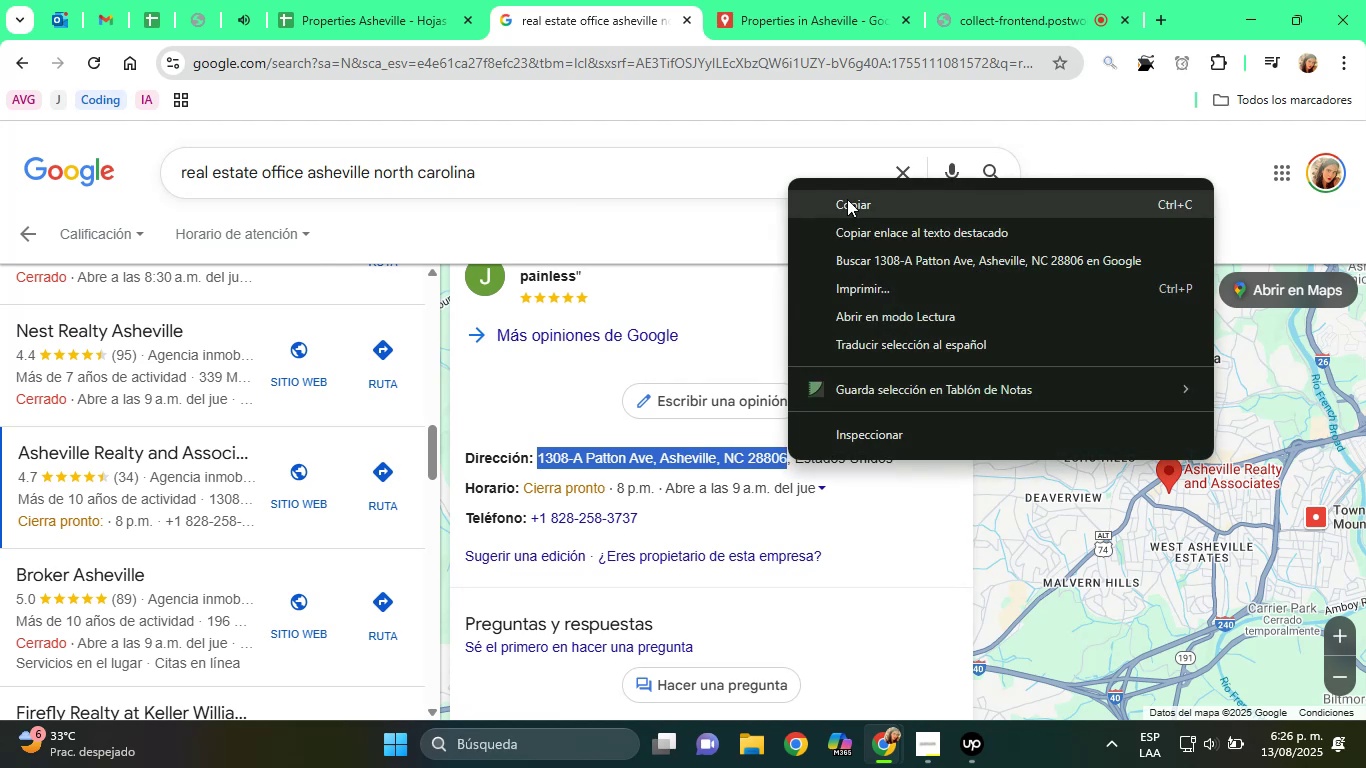 
left_click([847, 196])
 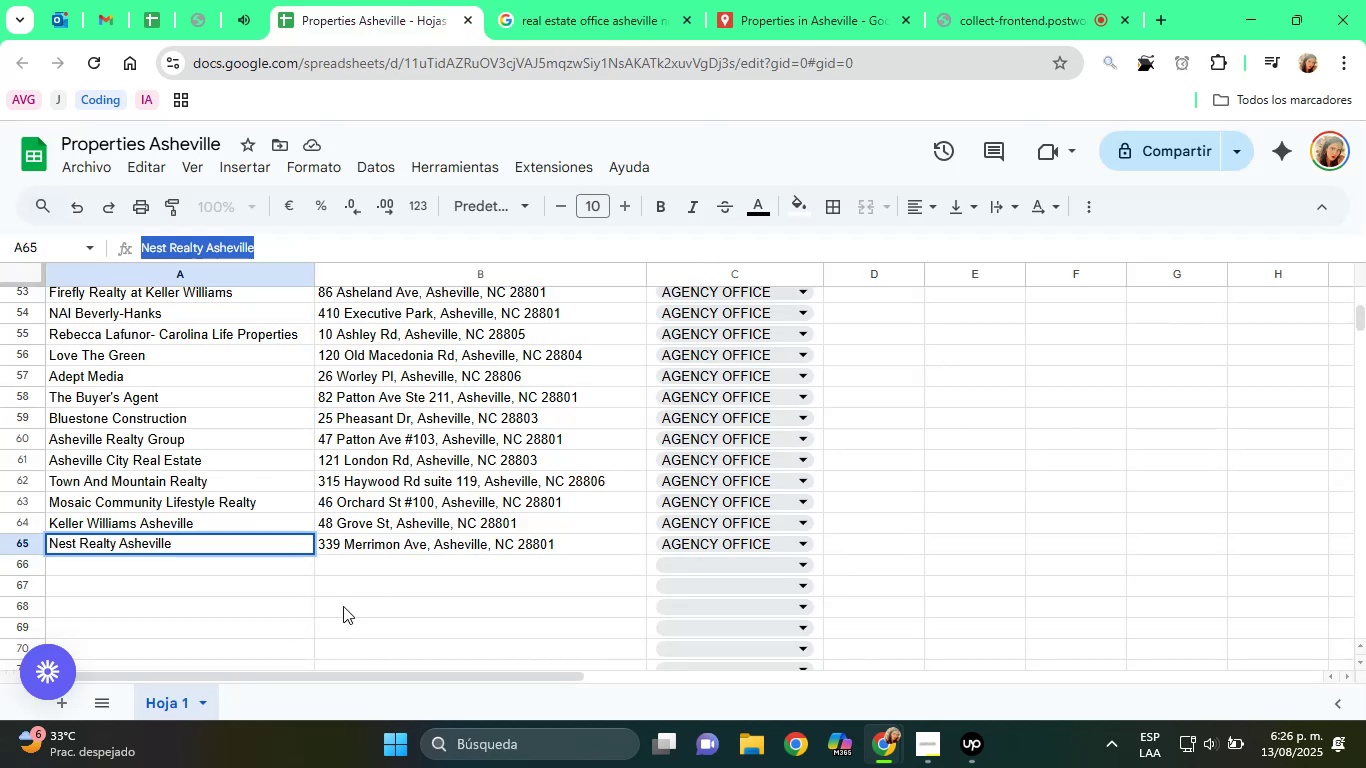 
wait(5.4)
 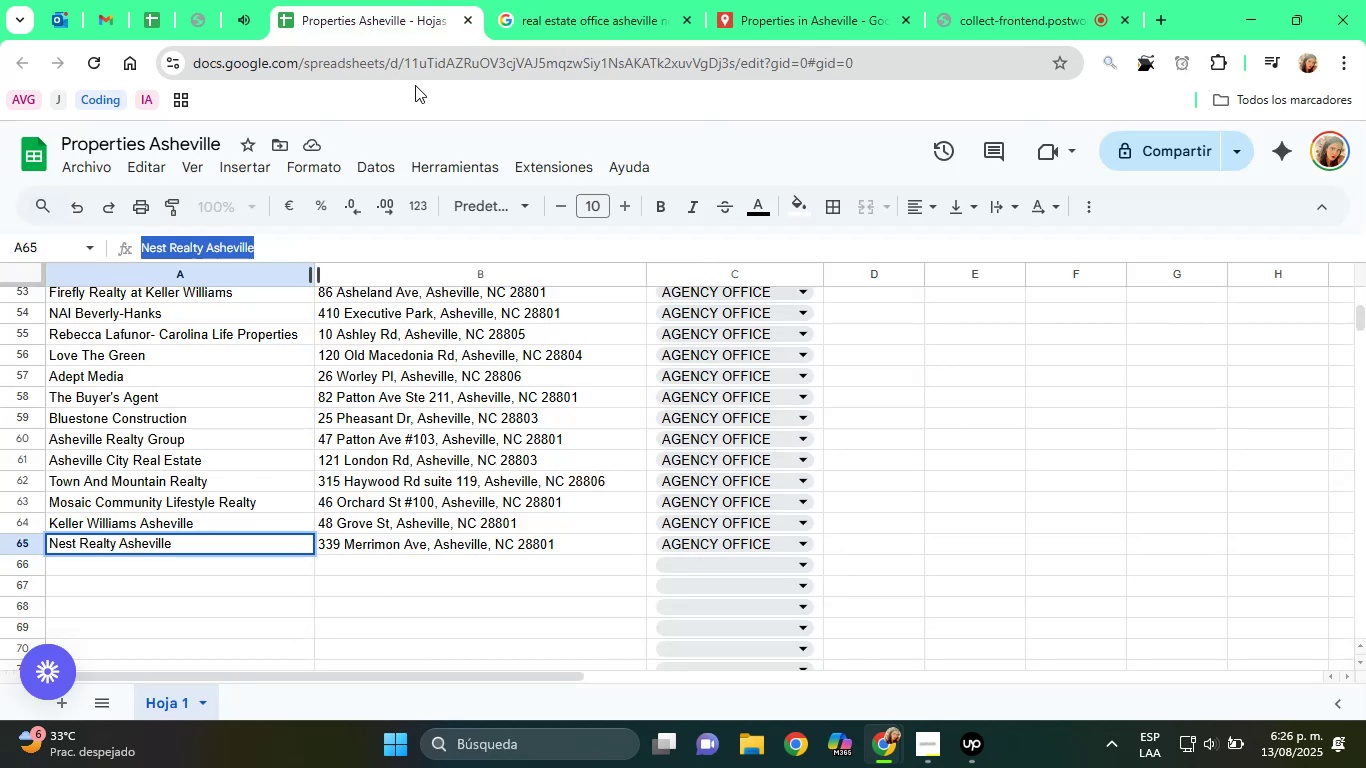 
left_click([334, 569])
 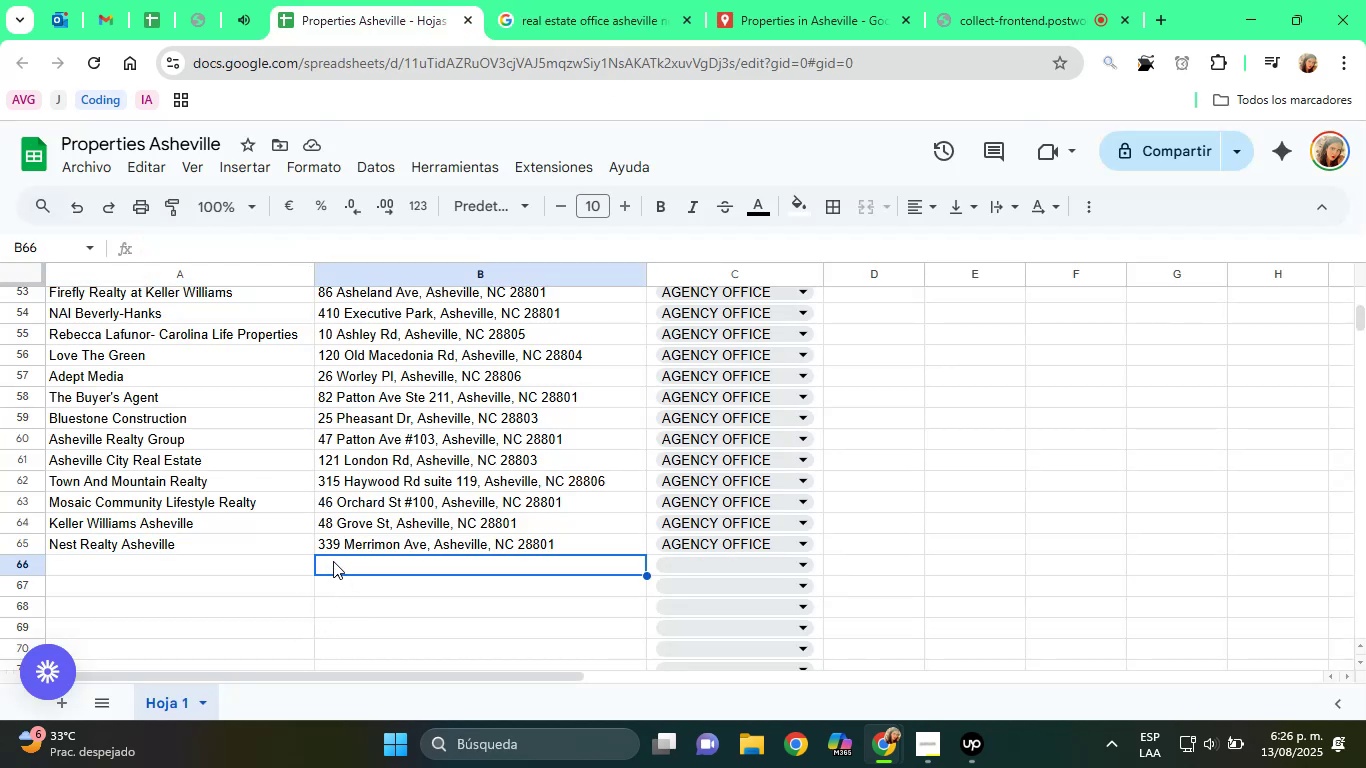 
right_click([333, 561])
 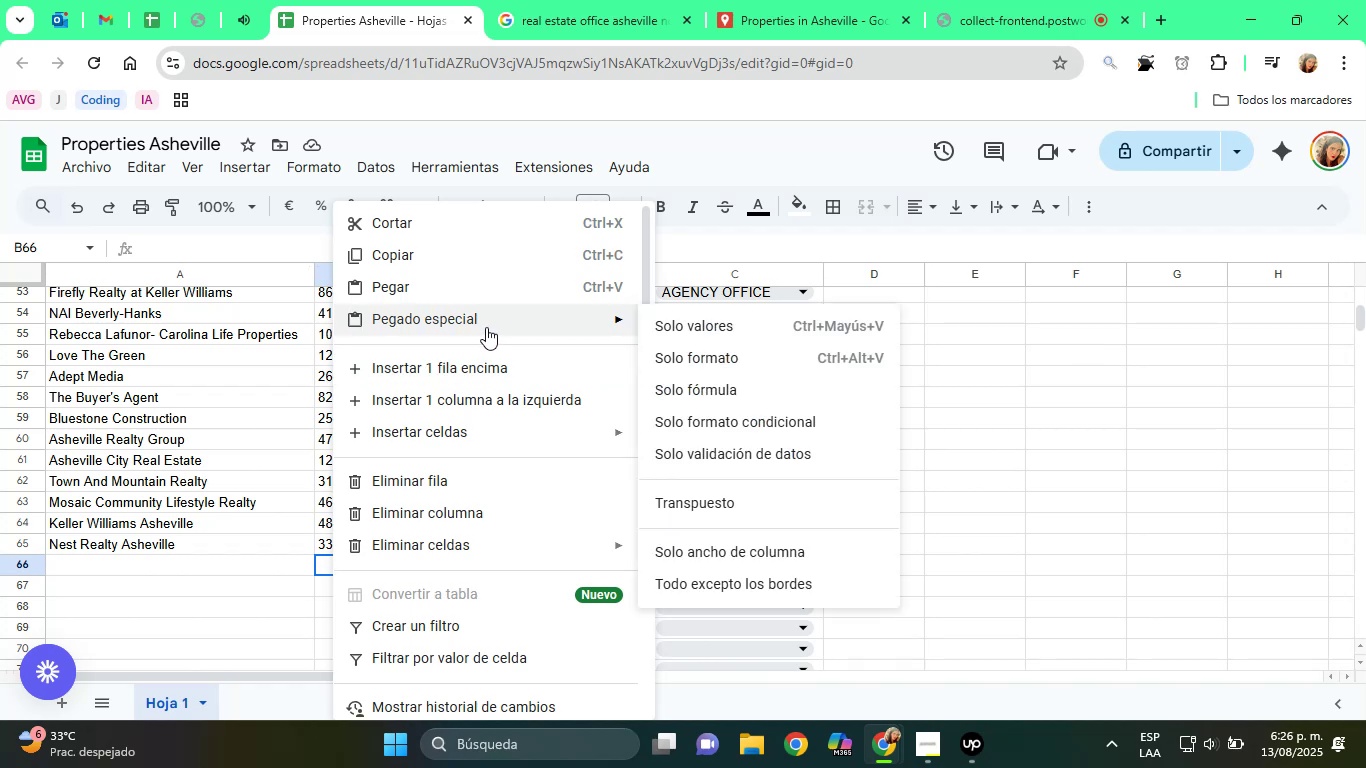 
left_click([753, 315])
 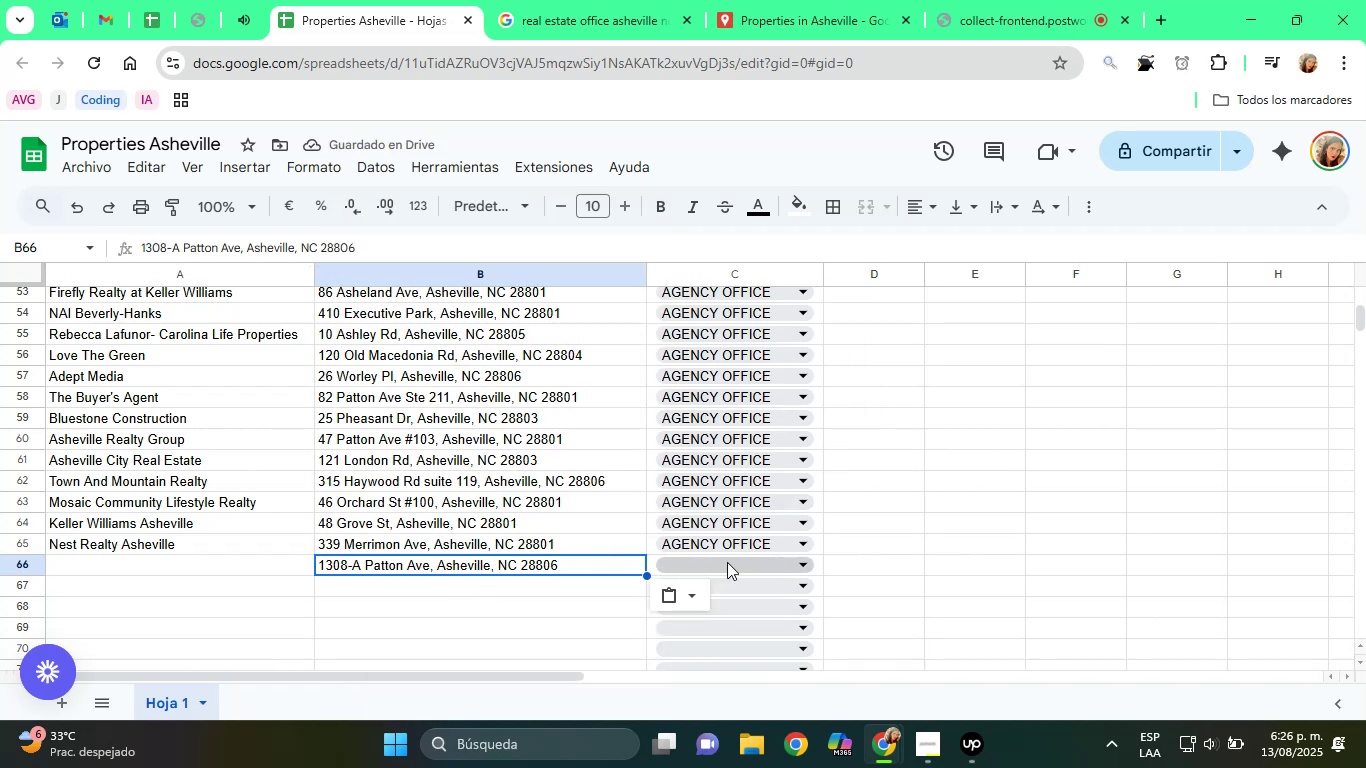 
left_click([729, 561])
 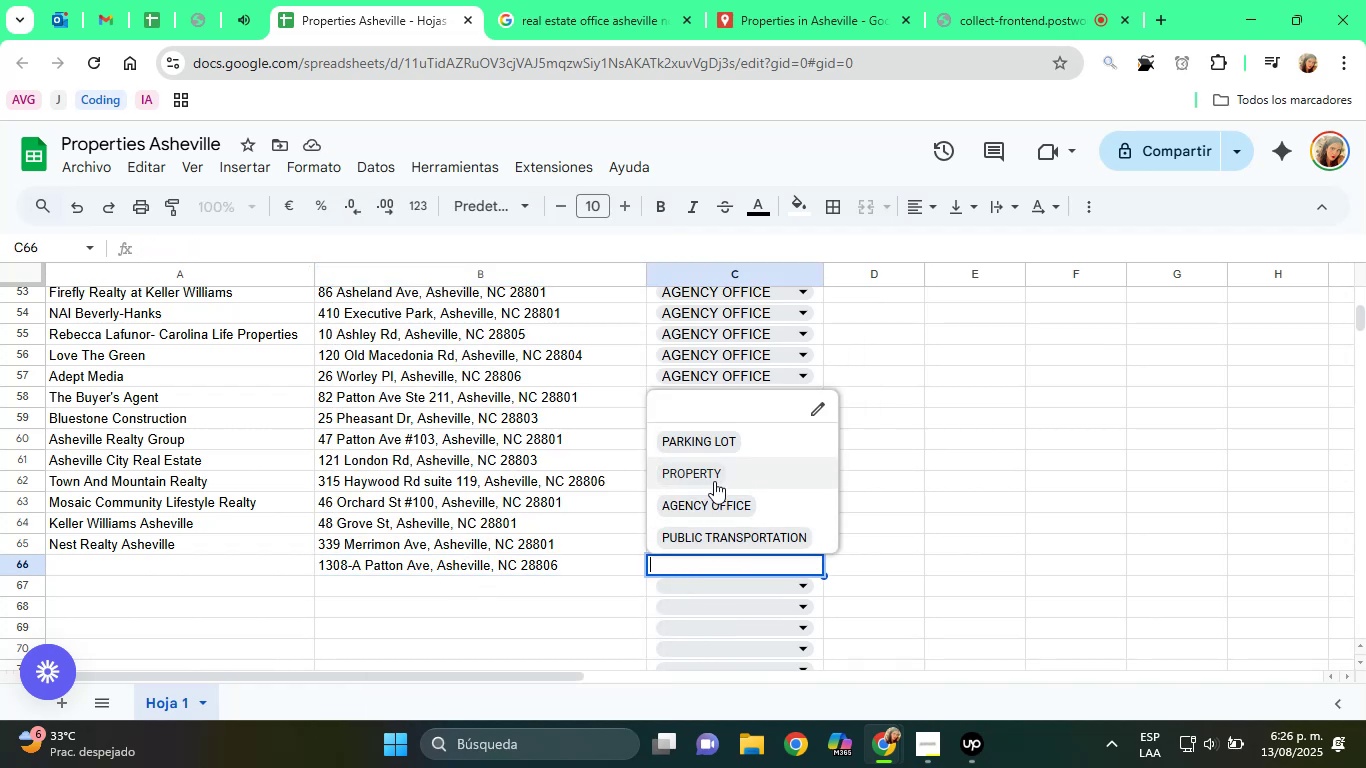 
left_click([723, 502])
 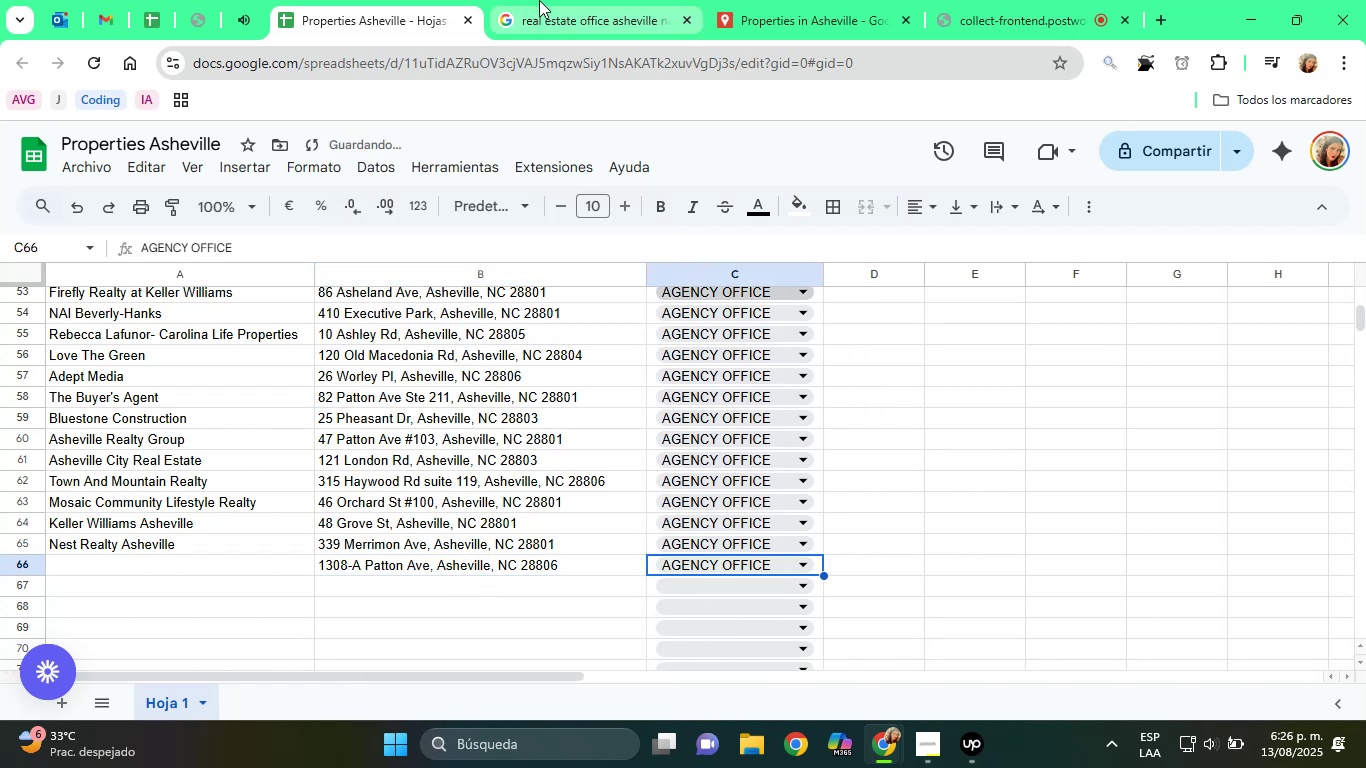 
left_click([731, 0])
 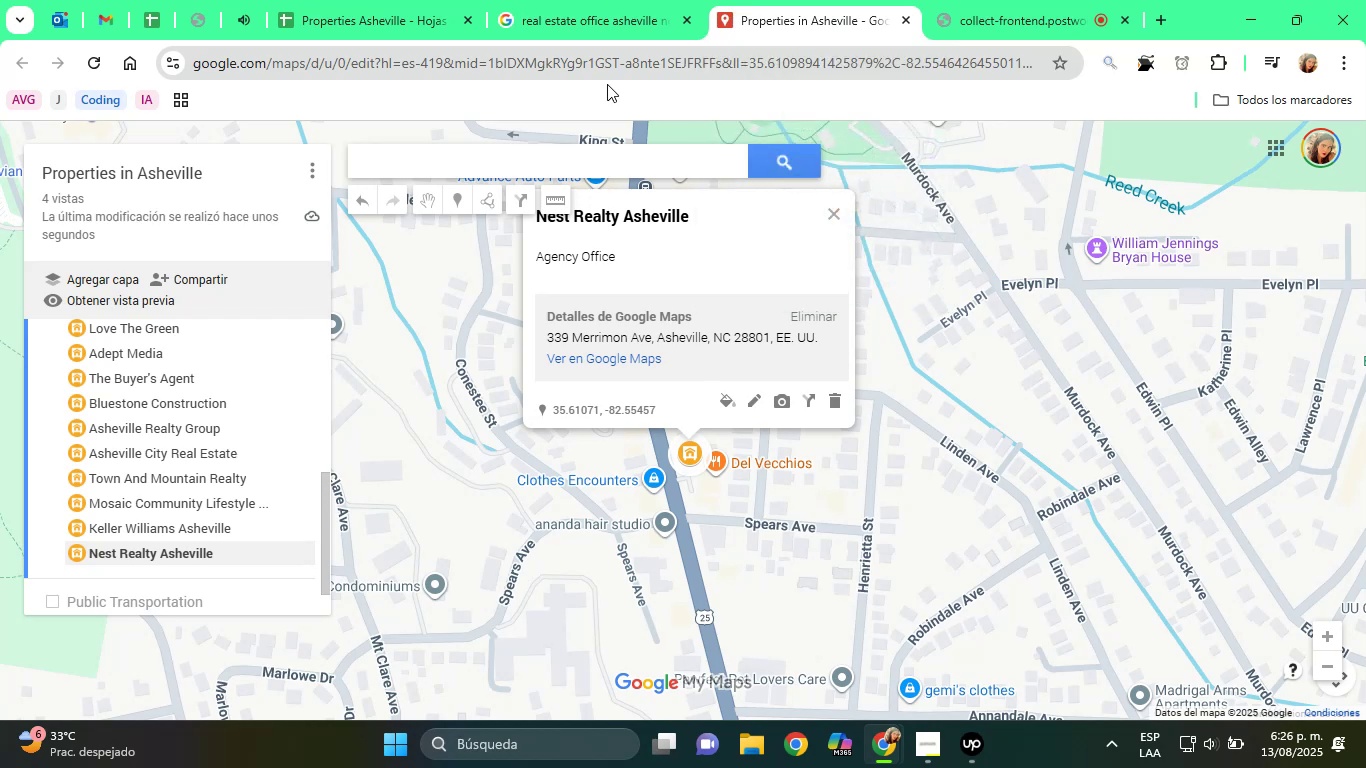 
left_click([589, 0])
 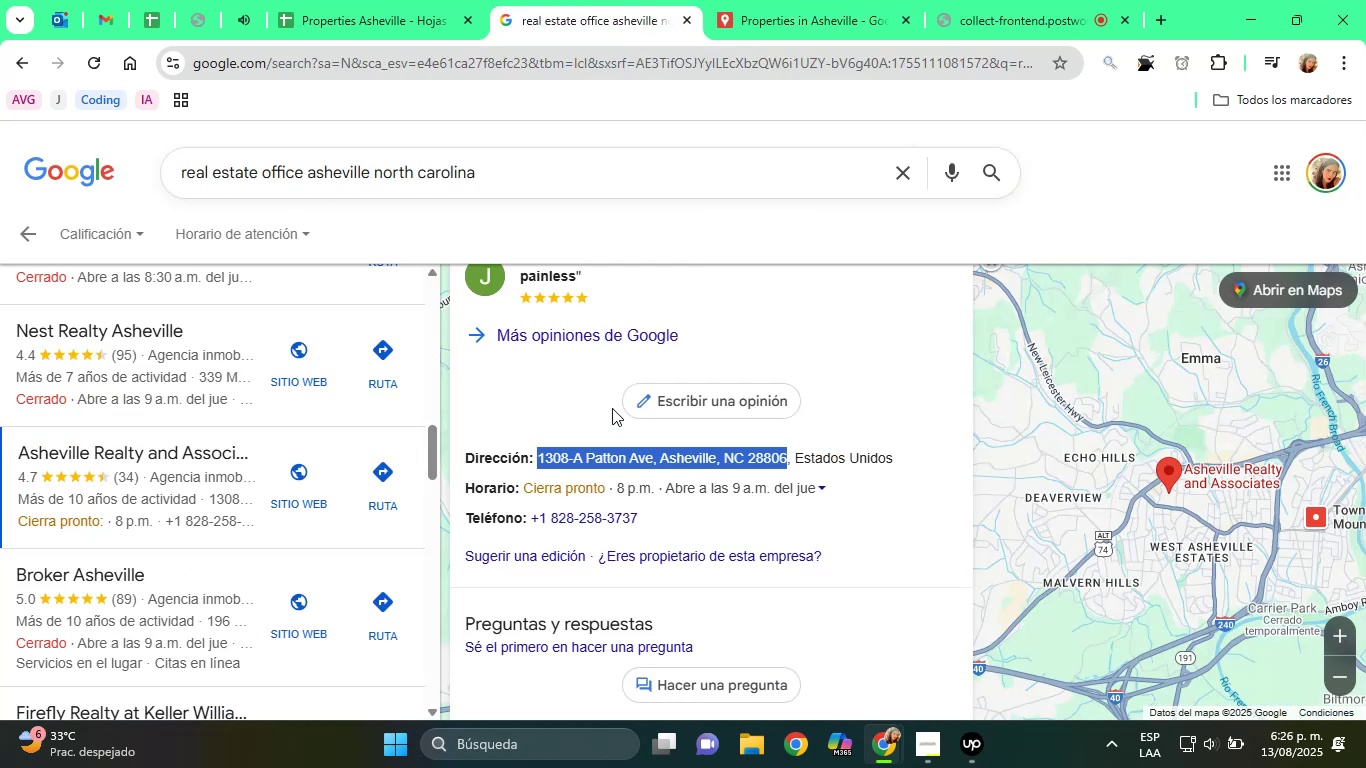 
scroll: coordinate [573, 600], scroll_direction: up, amount: 11.0
 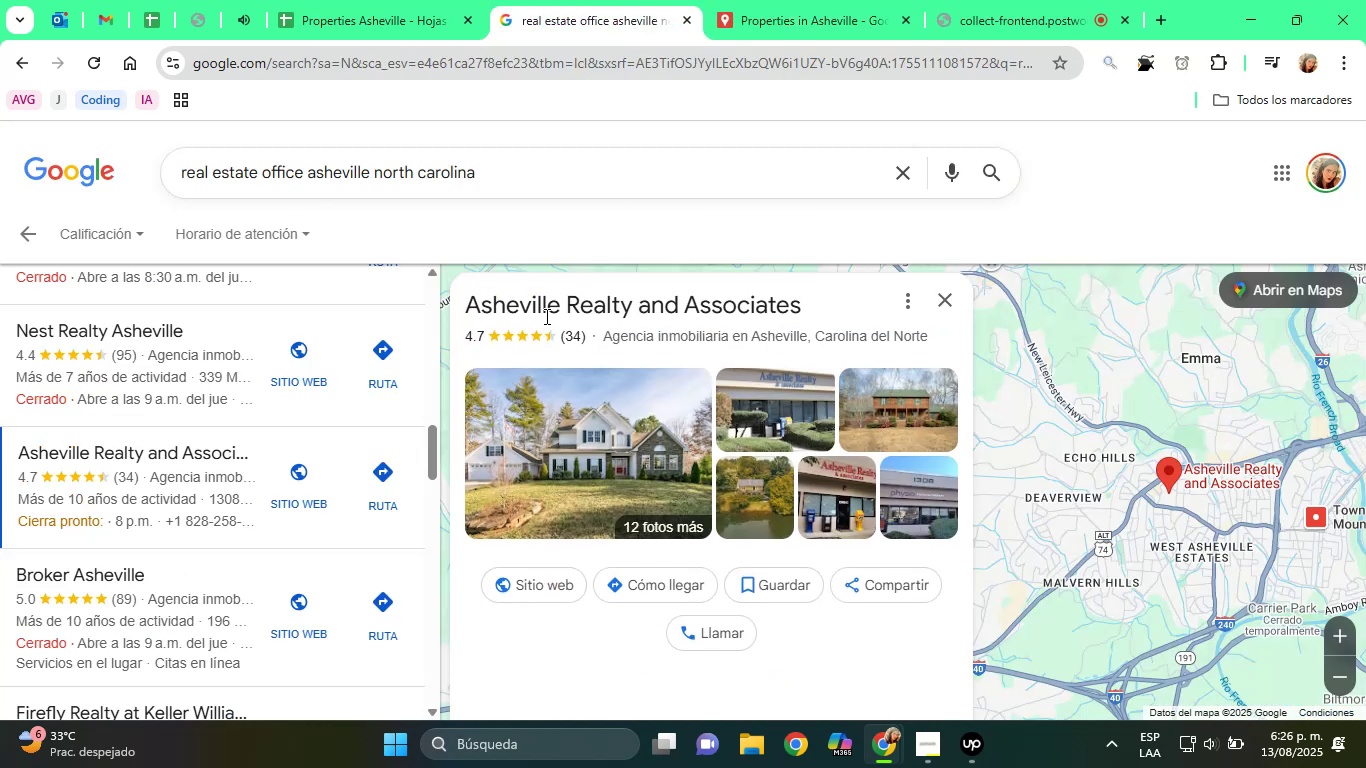 
double_click([545, 316])
 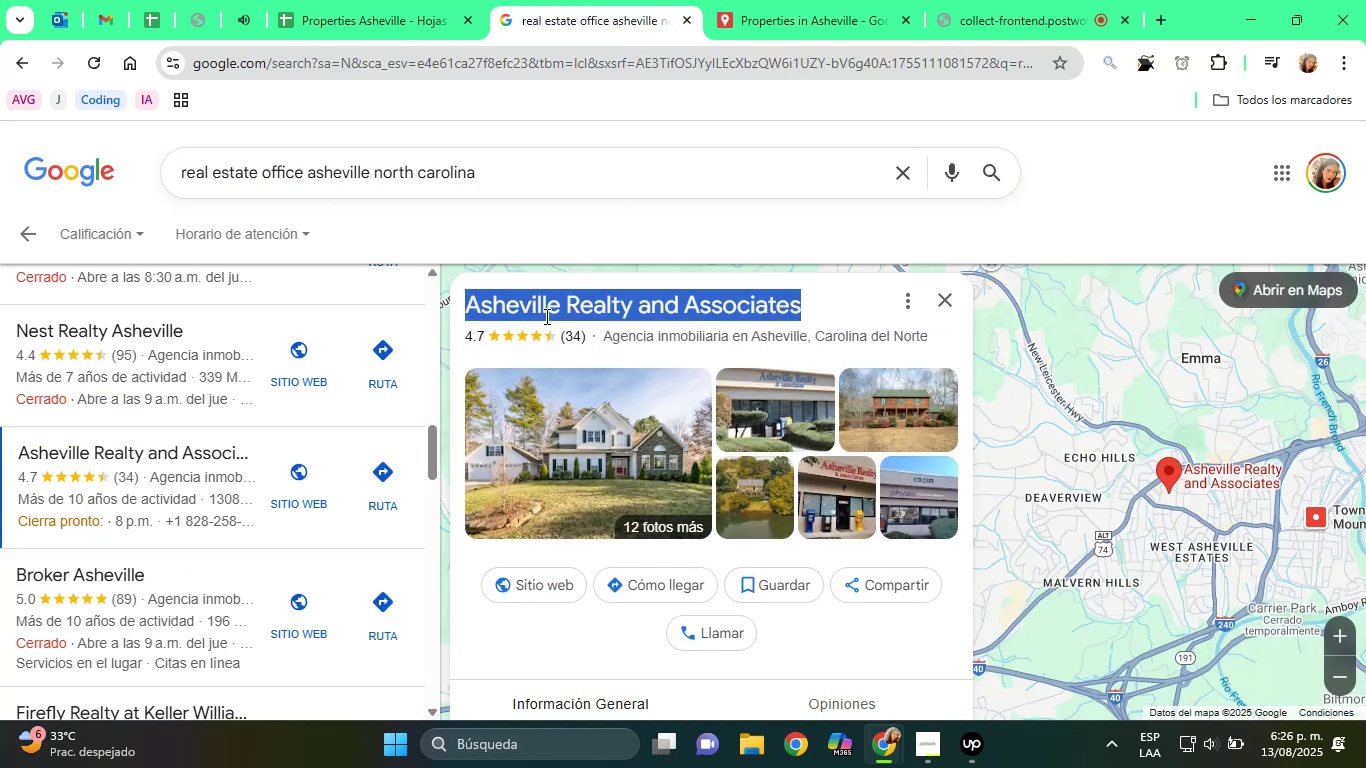 
triple_click([545, 316])
 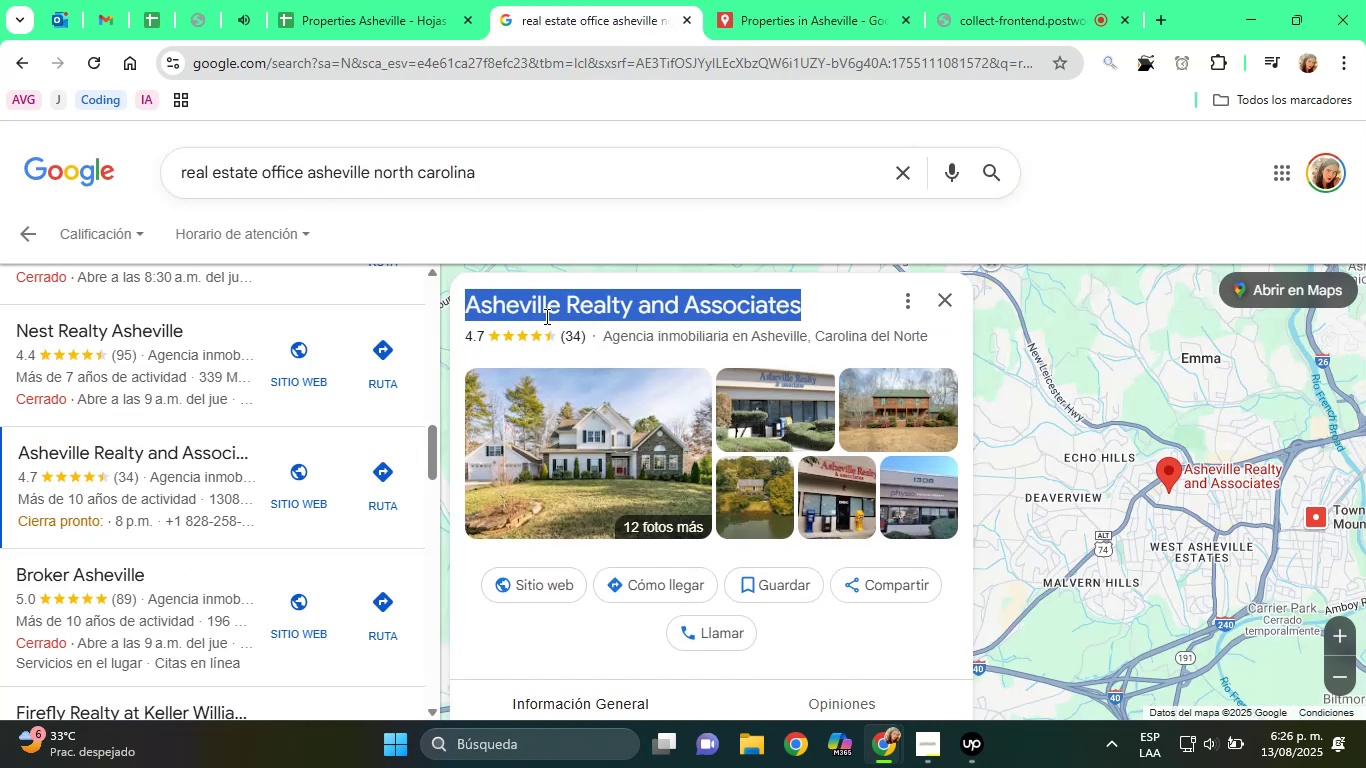 
right_click([545, 316])
 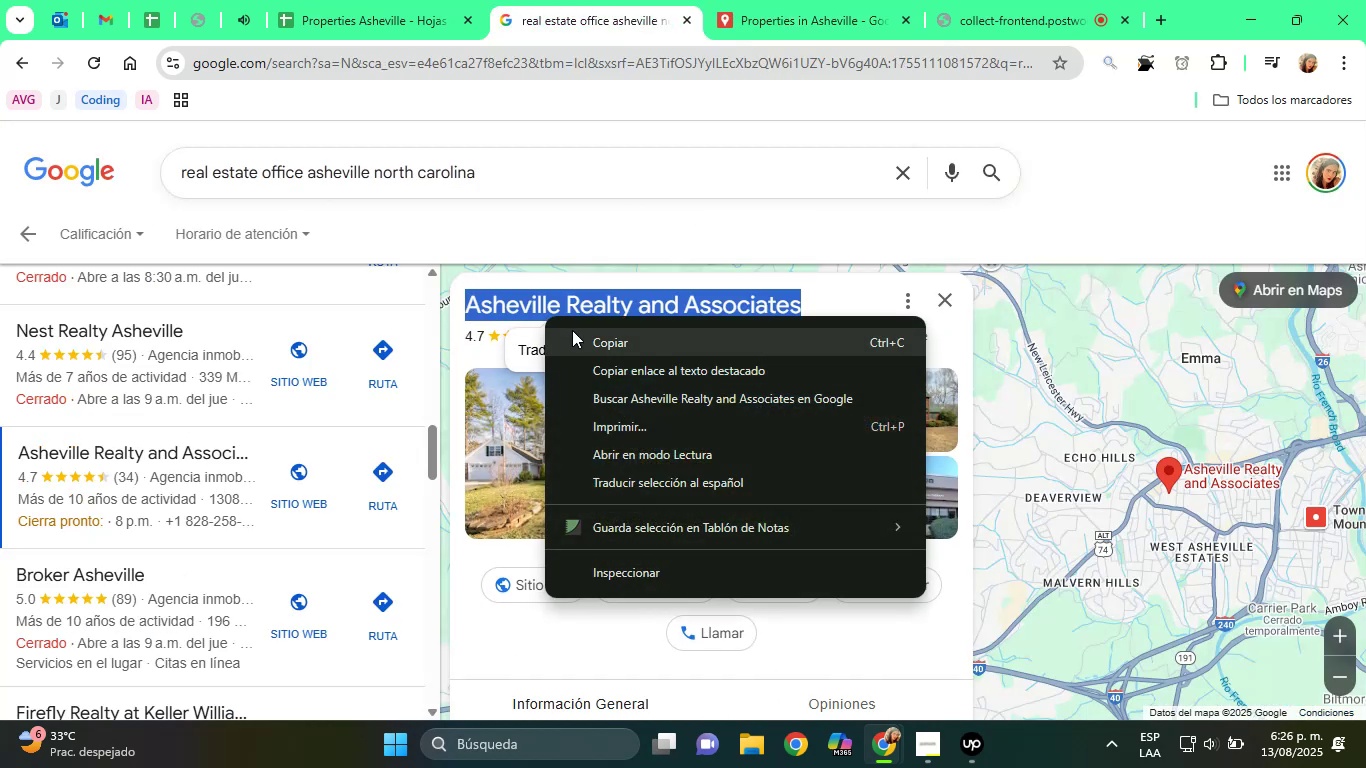 
left_click([572, 330])
 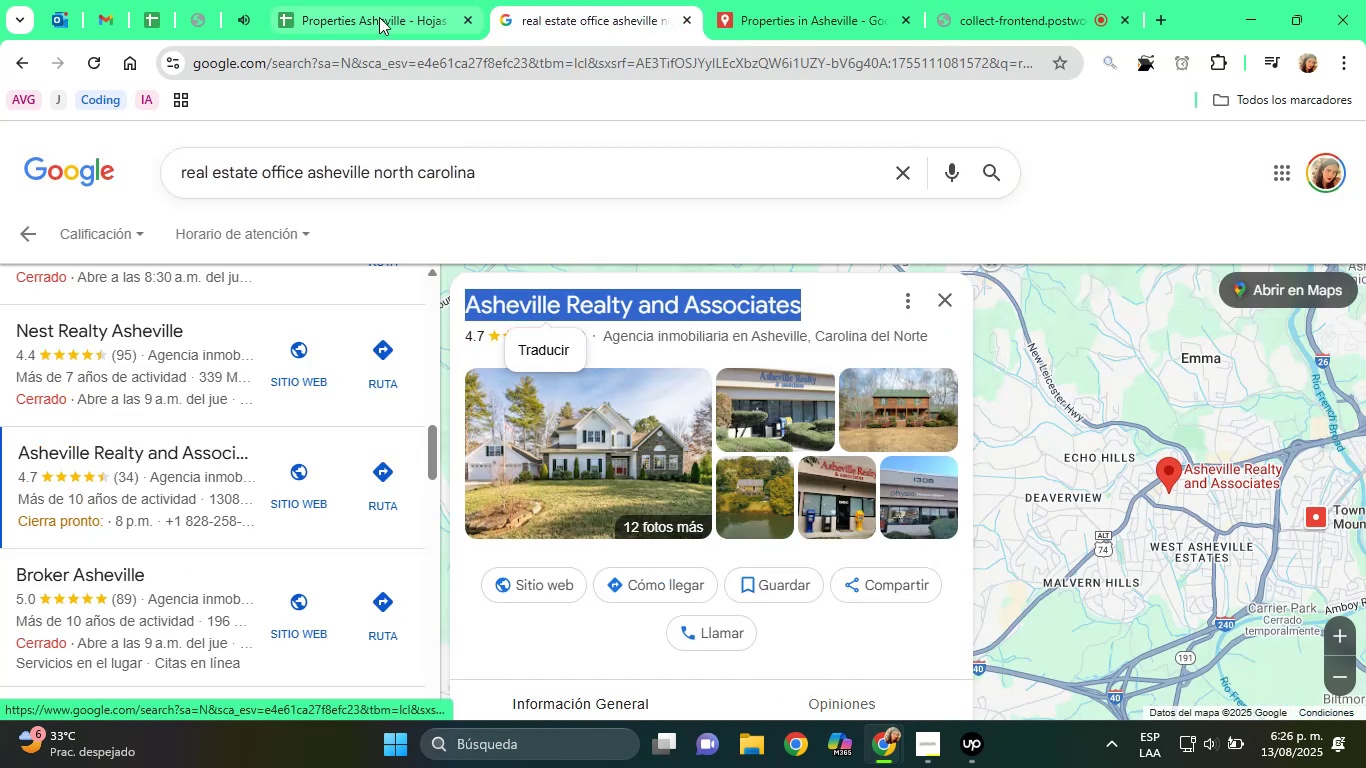 
left_click([369, 0])
 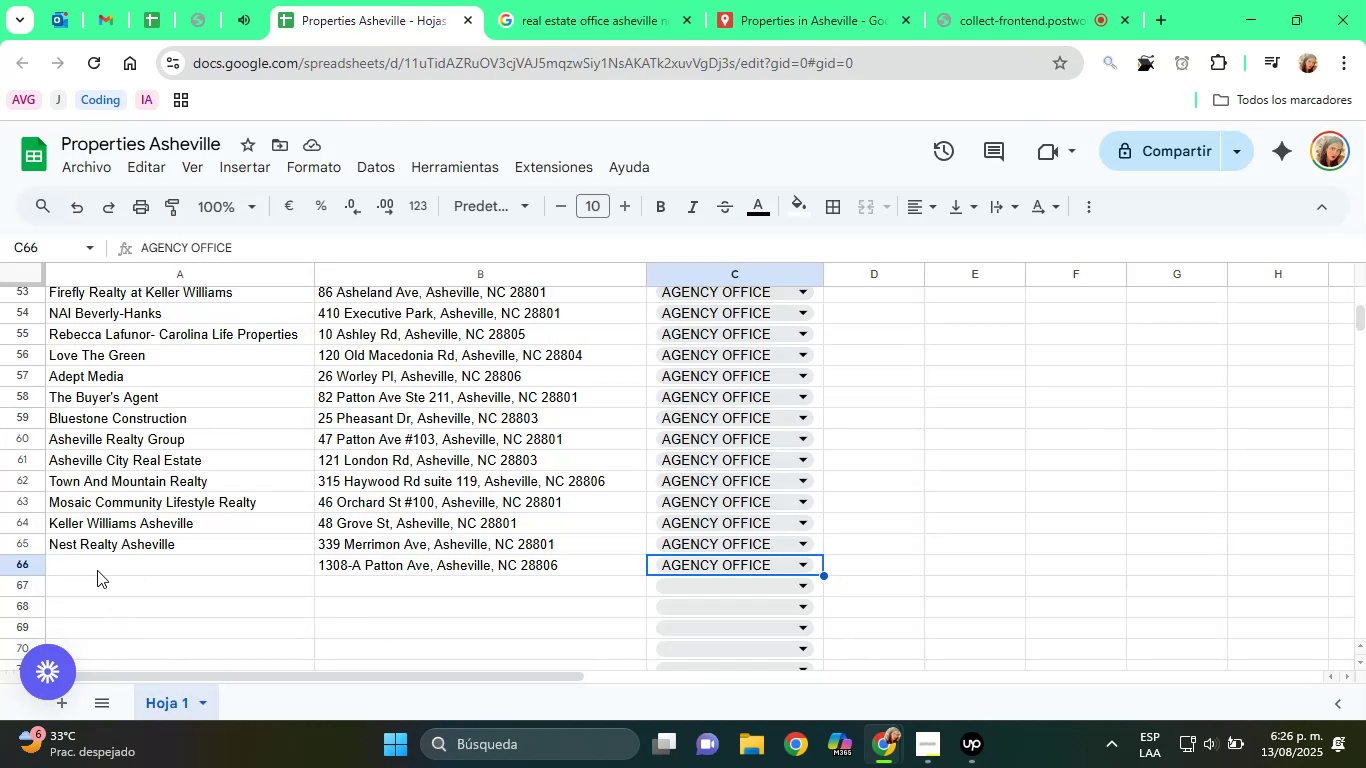 
right_click([95, 567])
 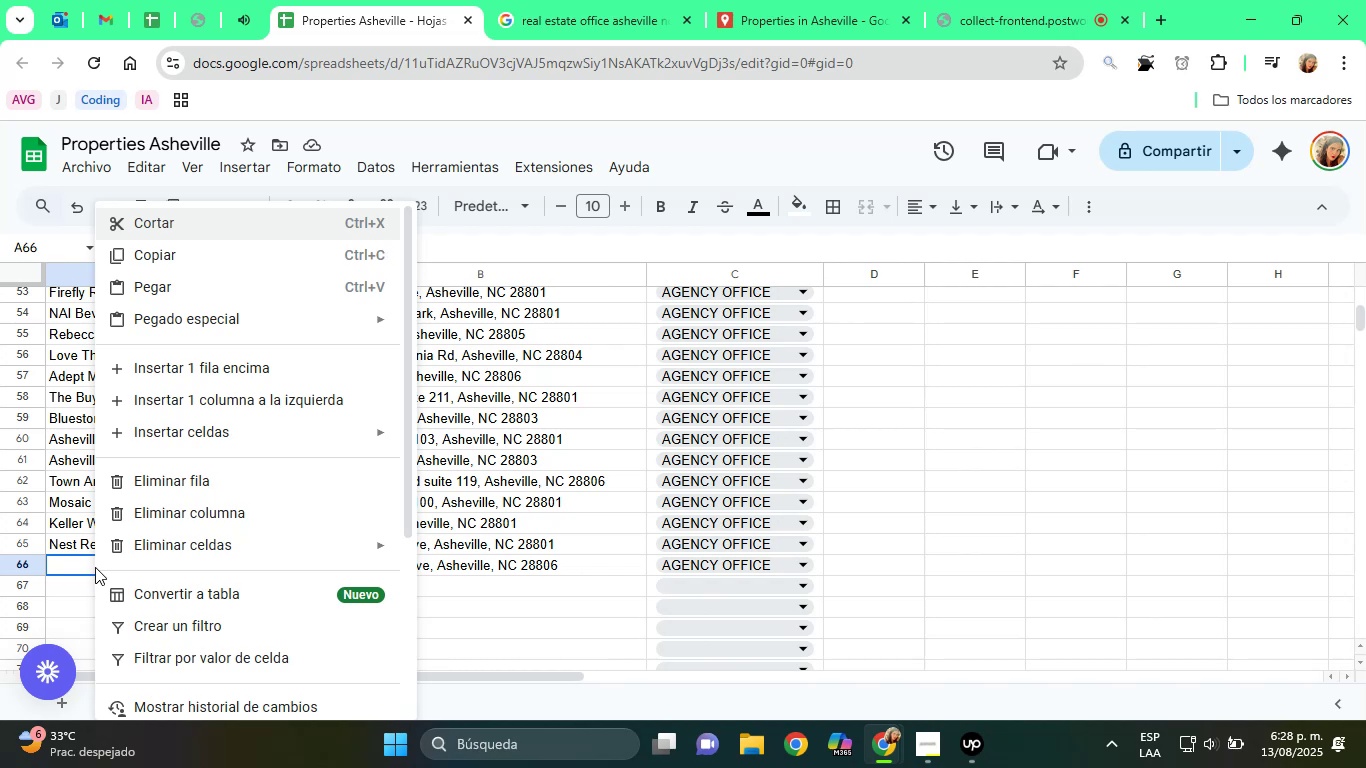 
wait(139.22)
 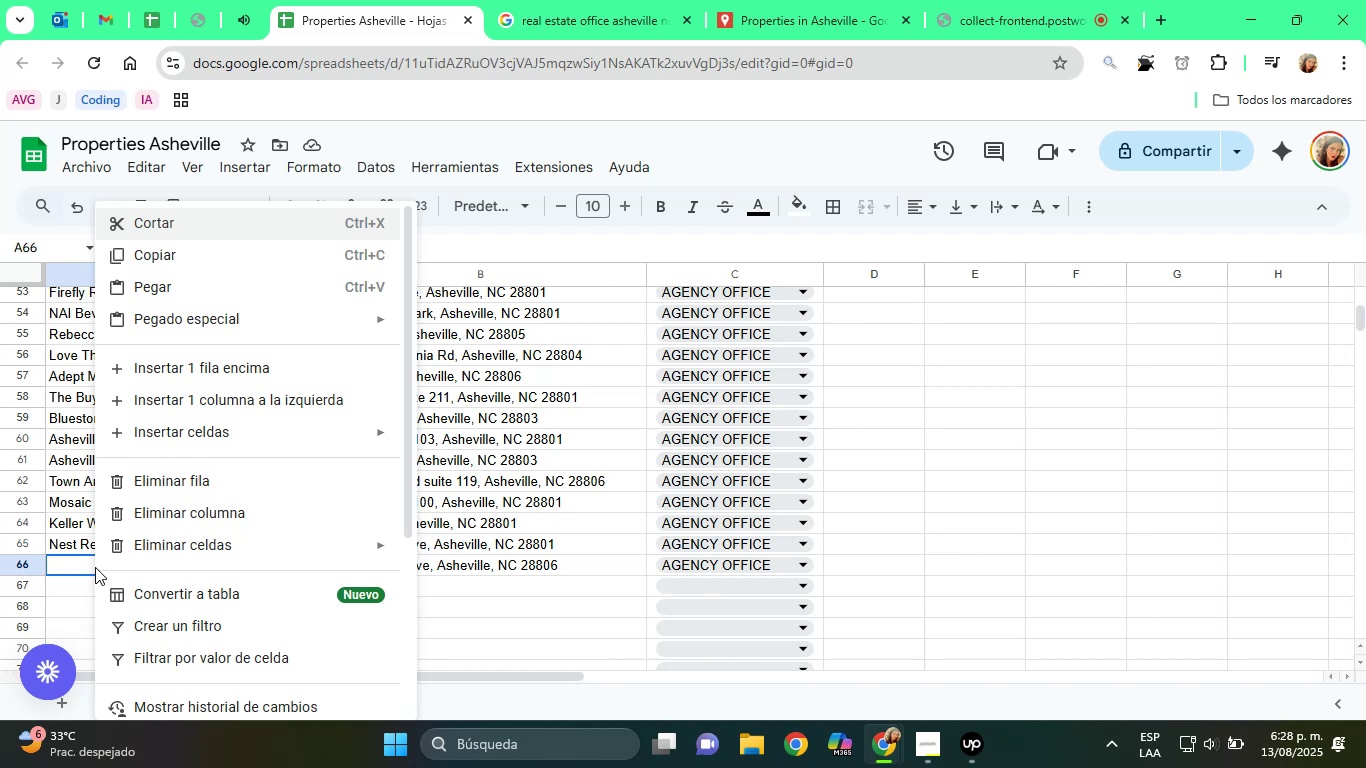 
left_click([426, 326])
 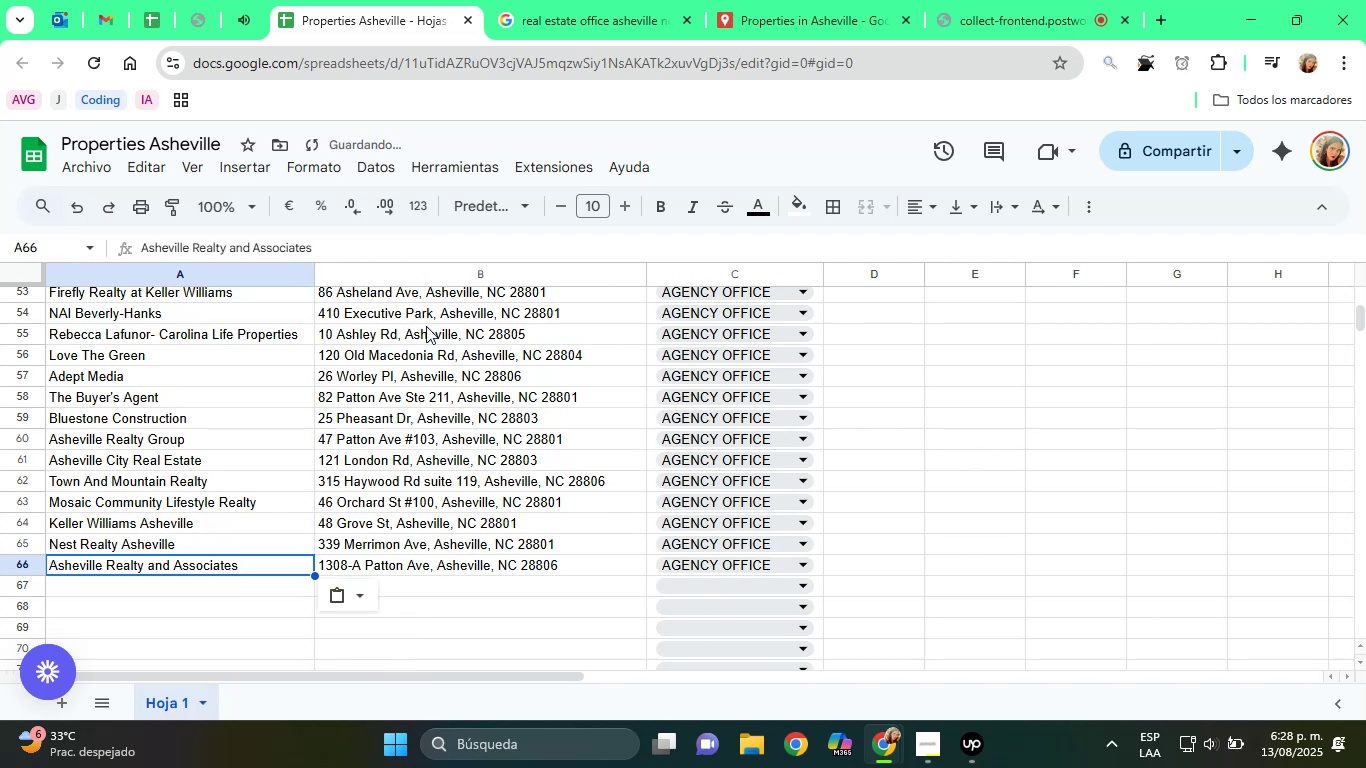 
key(MediaTrackNext)
 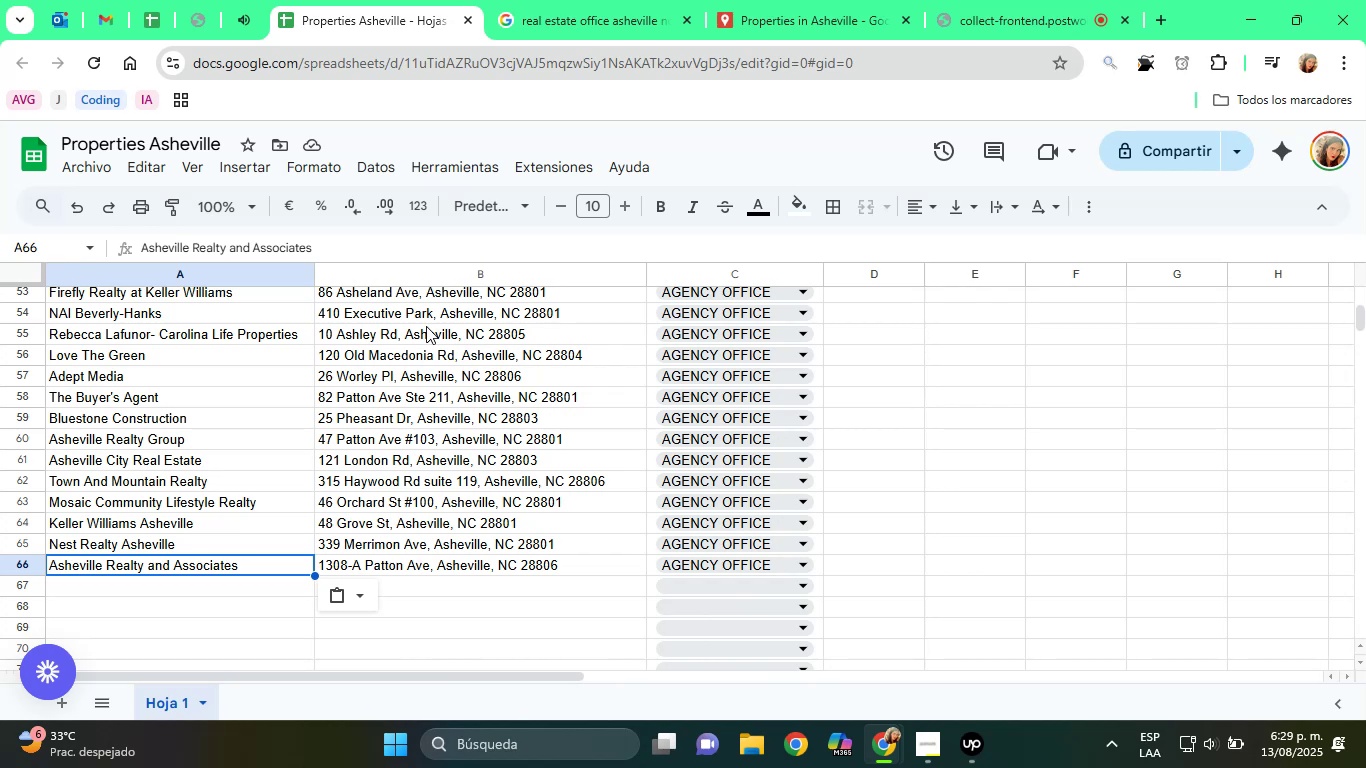 
wait(54.96)
 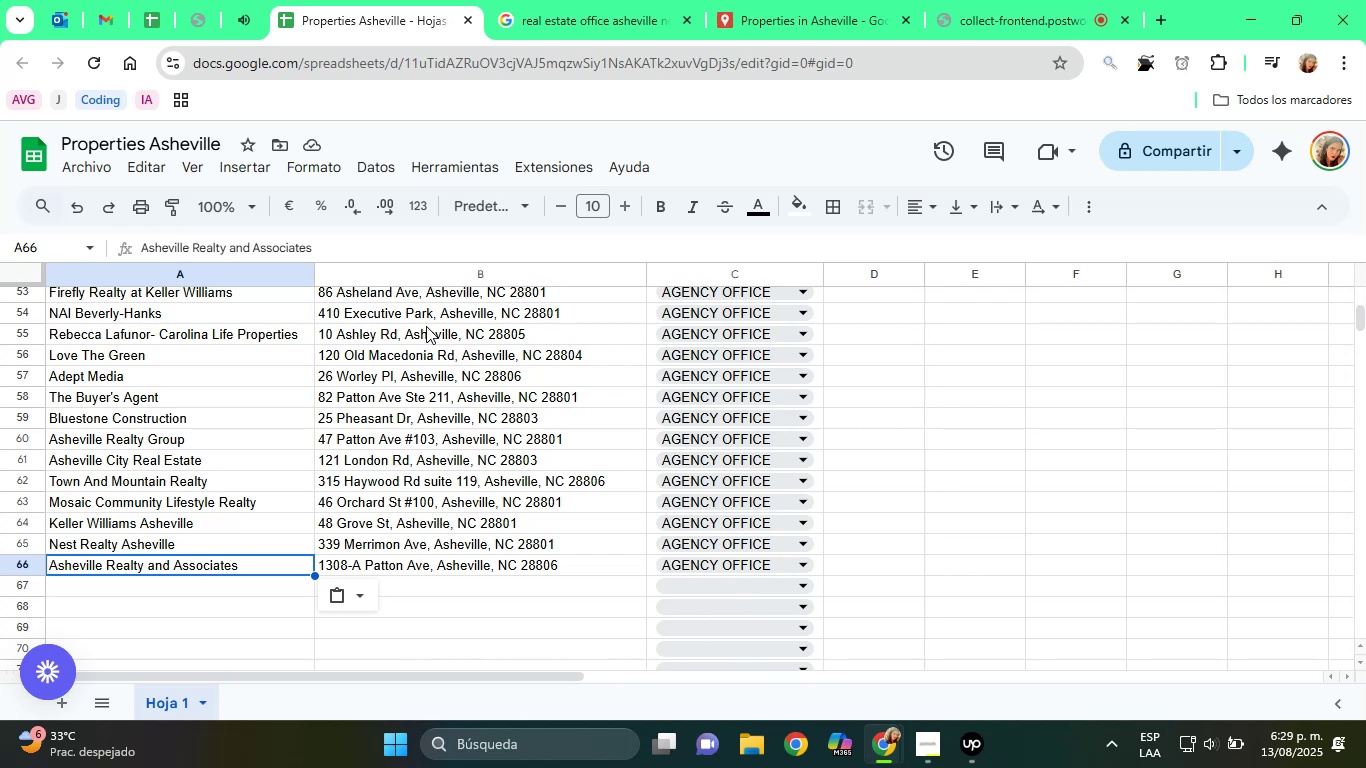 
left_click([423, 559])
 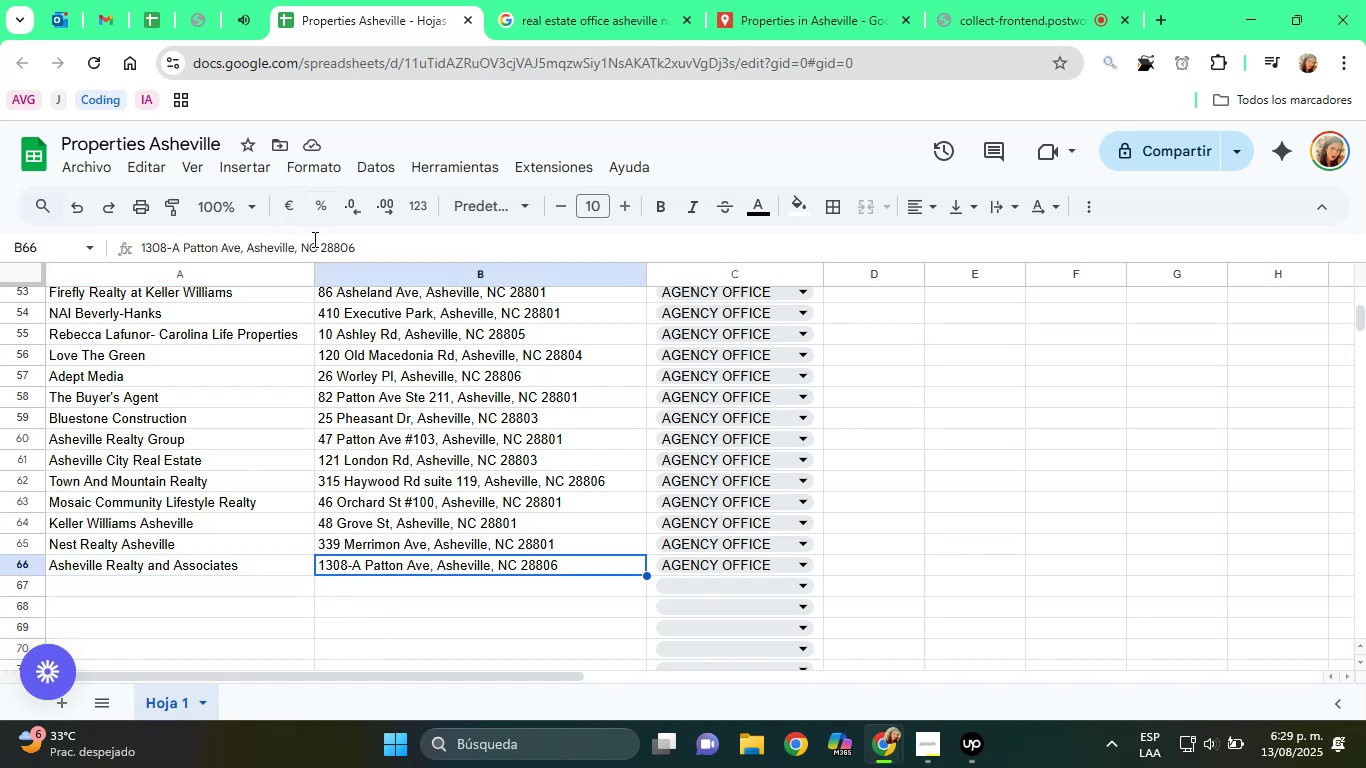 
double_click([313, 239])
 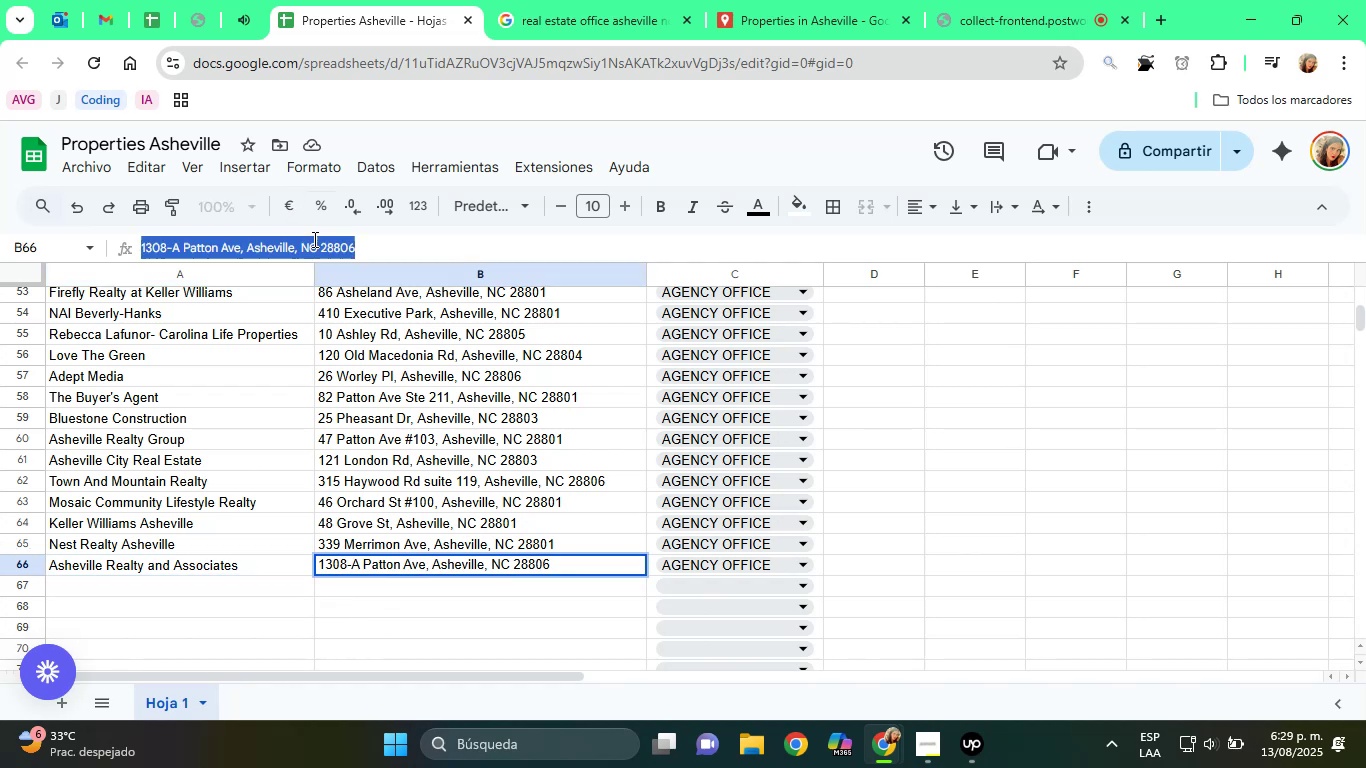 
triple_click([313, 239])
 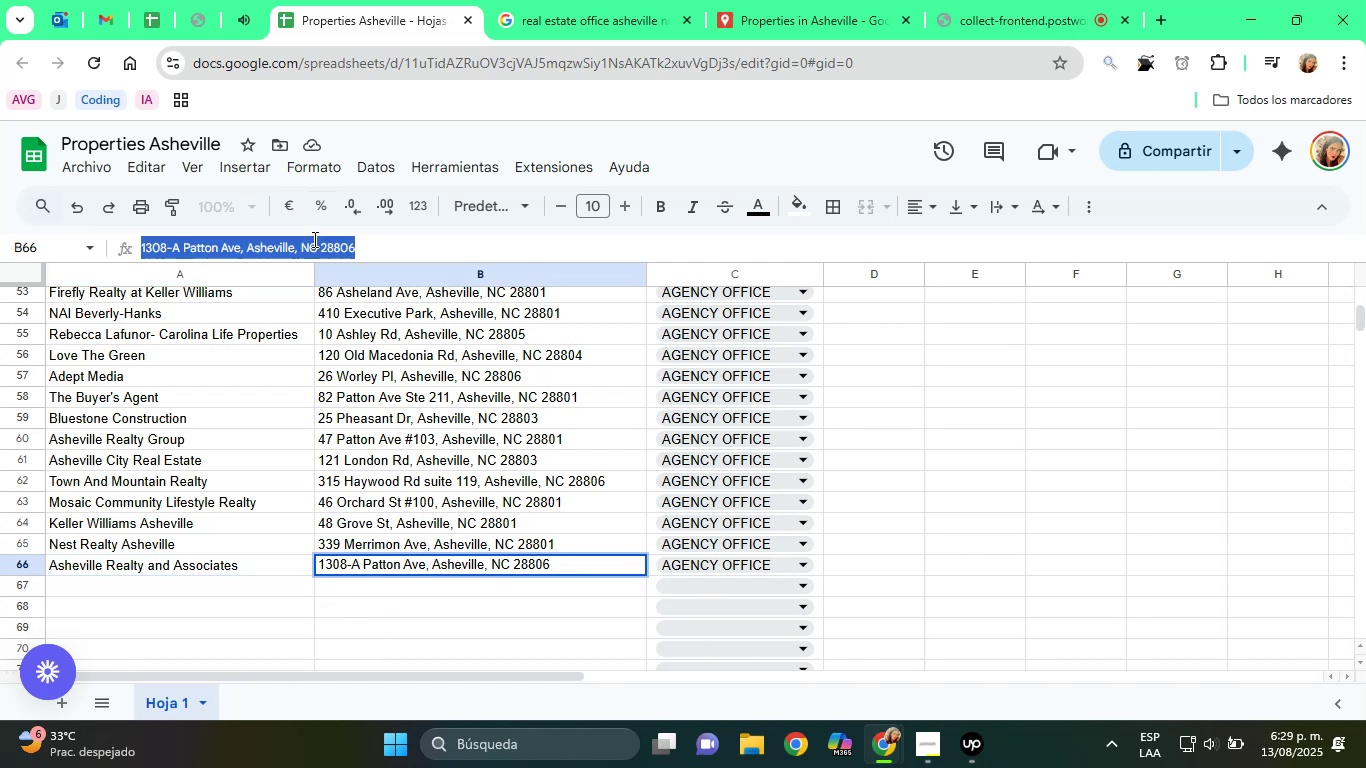 
right_click([313, 239])
 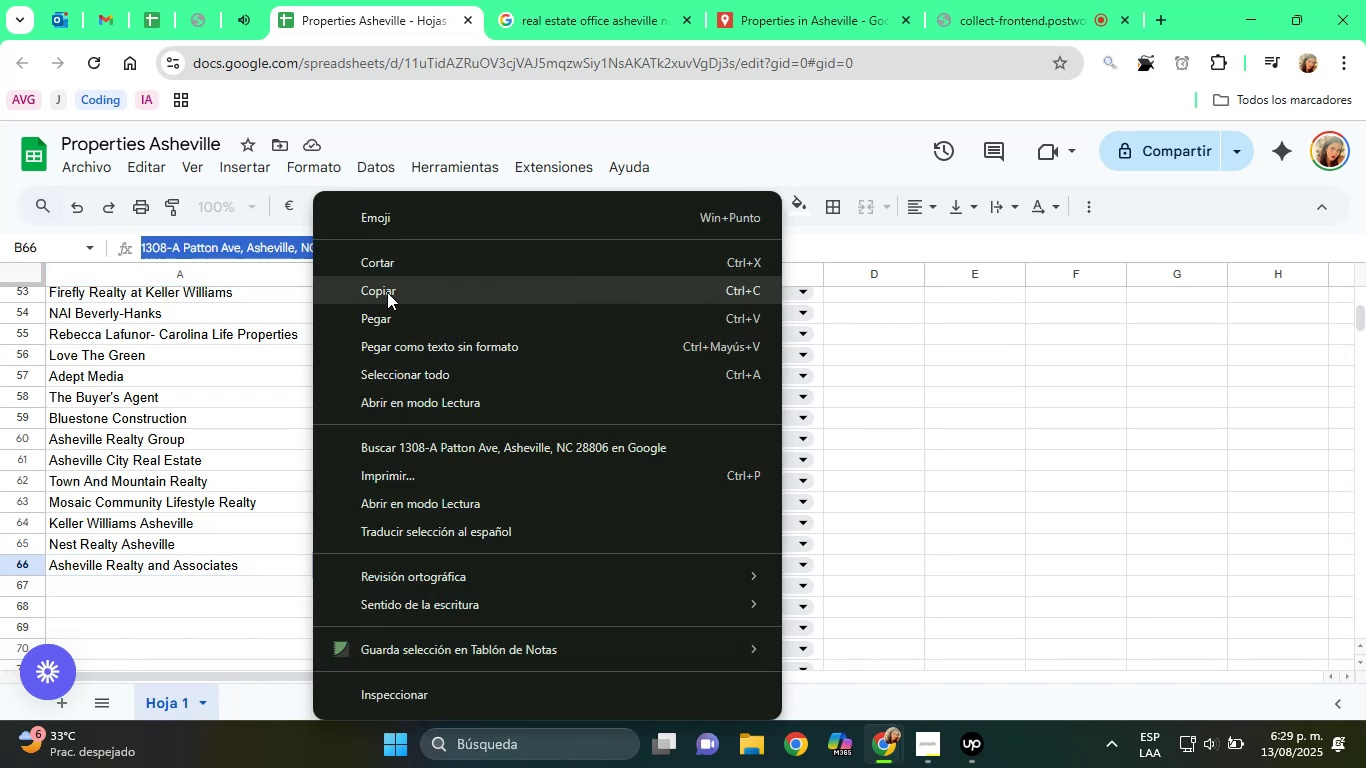 
left_click([394, 300])
 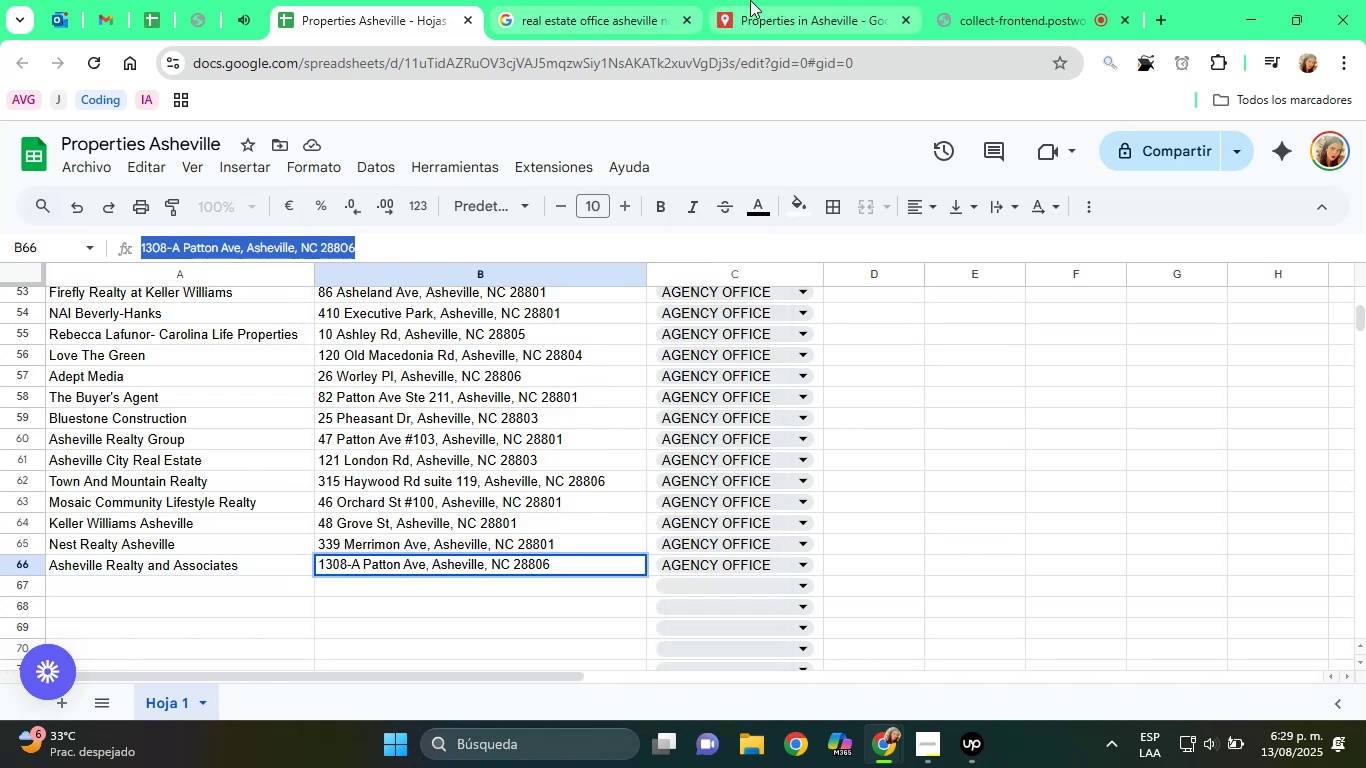 
left_click([755, 0])
 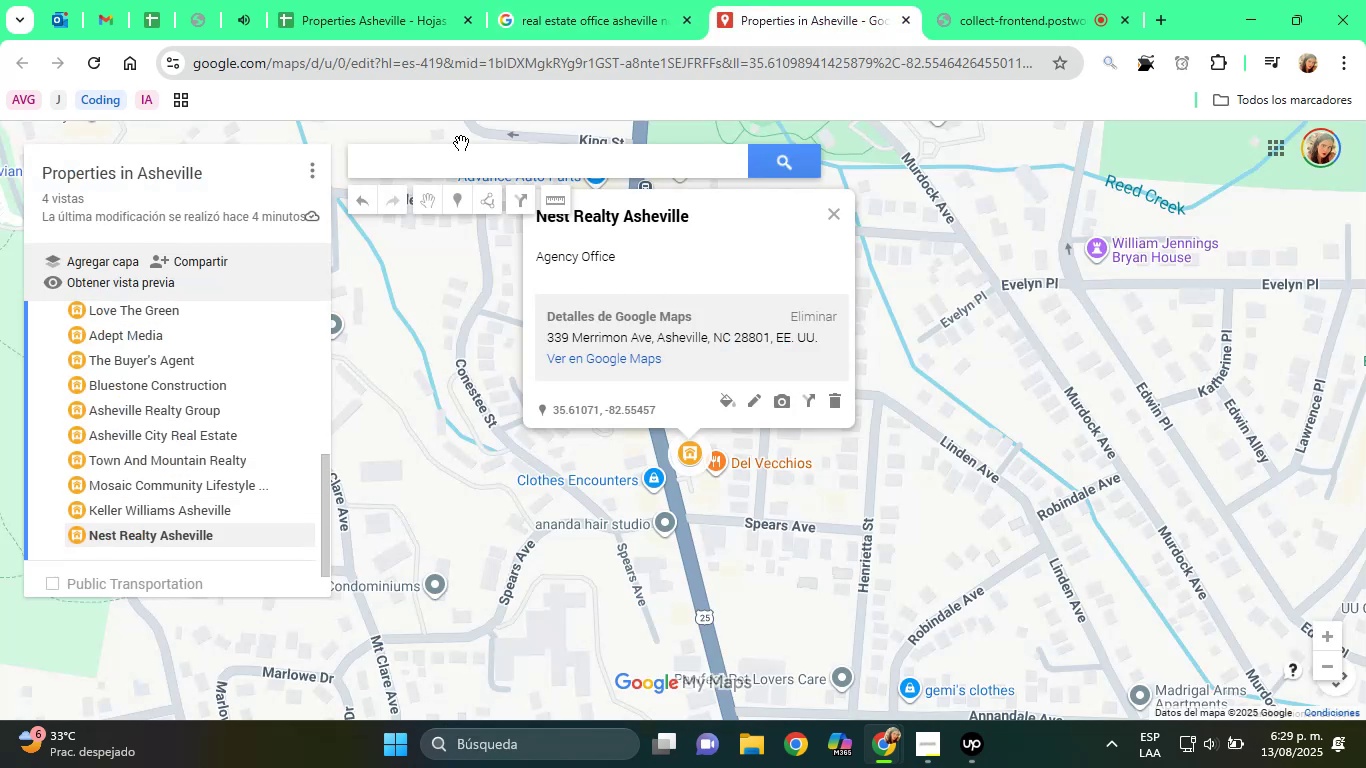 
left_click([446, 170])
 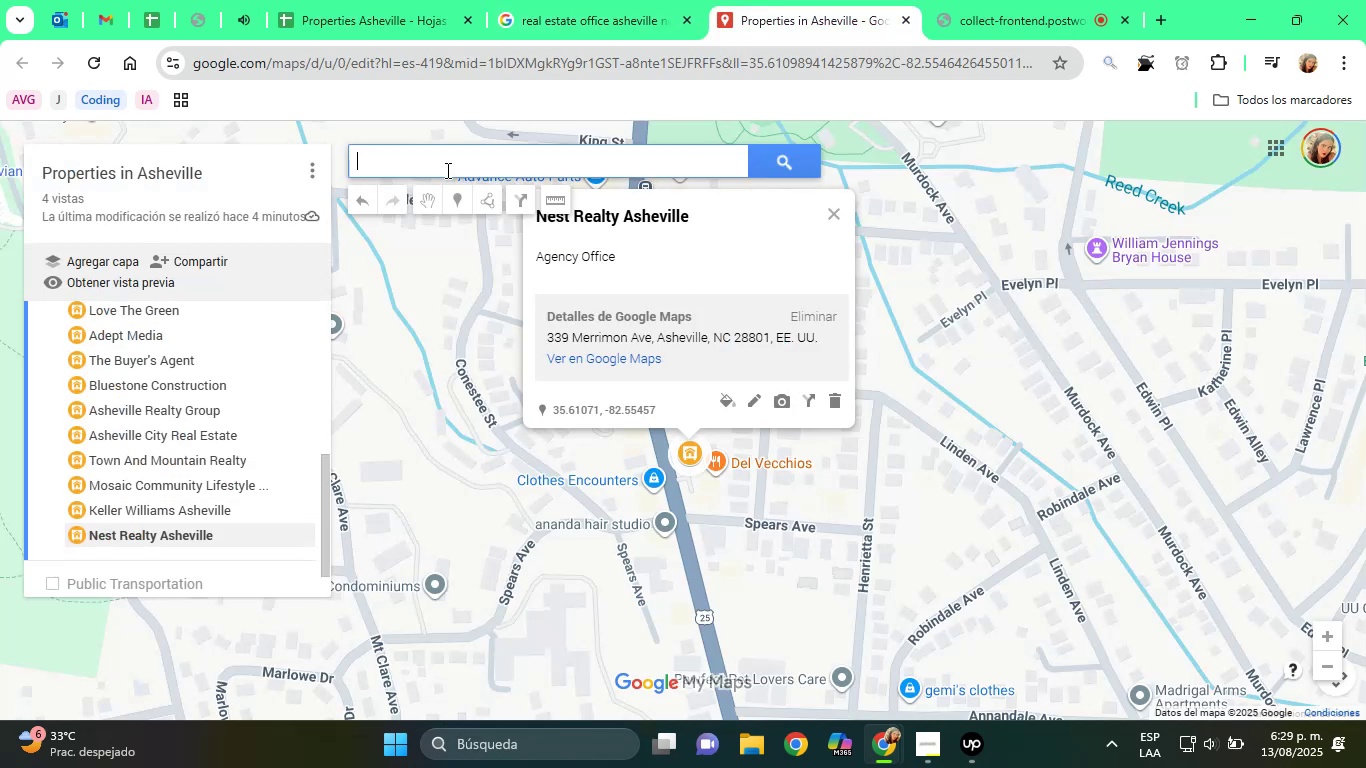 
right_click([446, 170])
 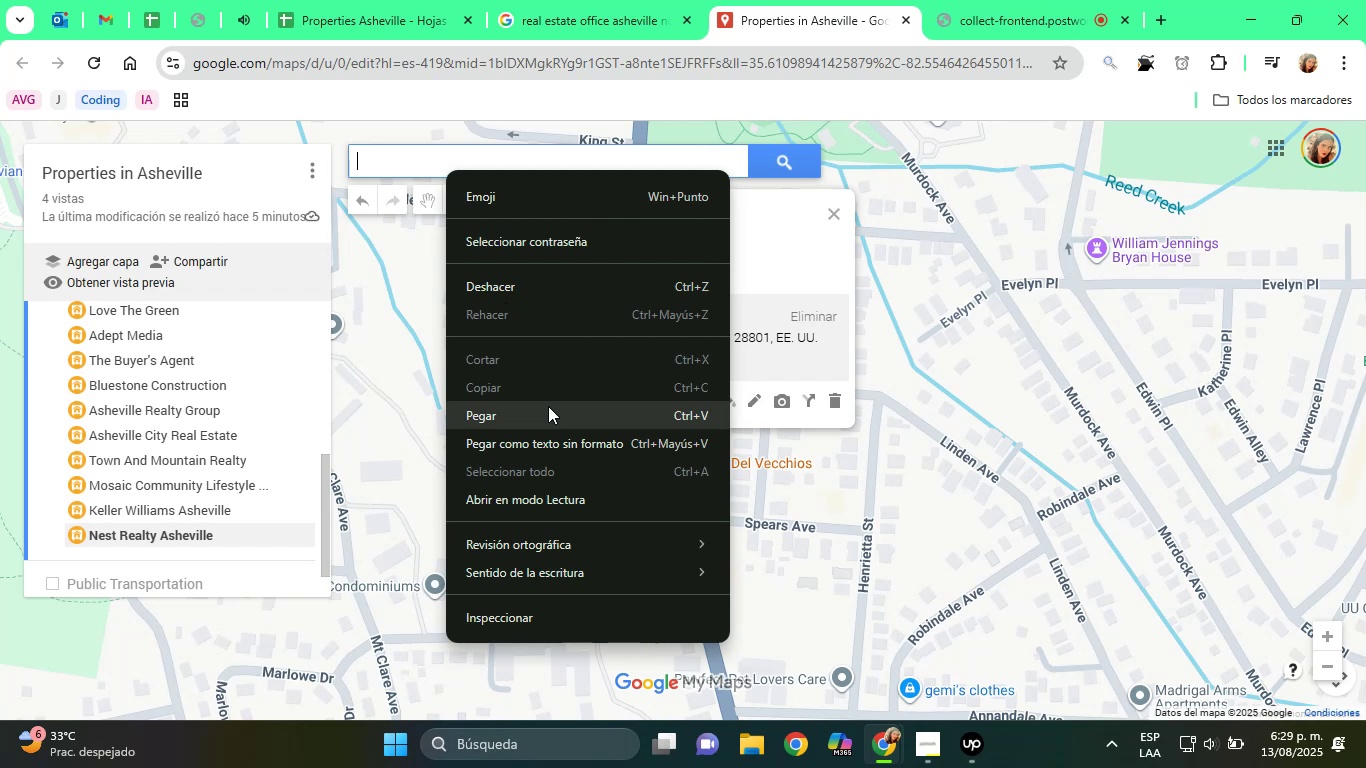 
wait(12.27)
 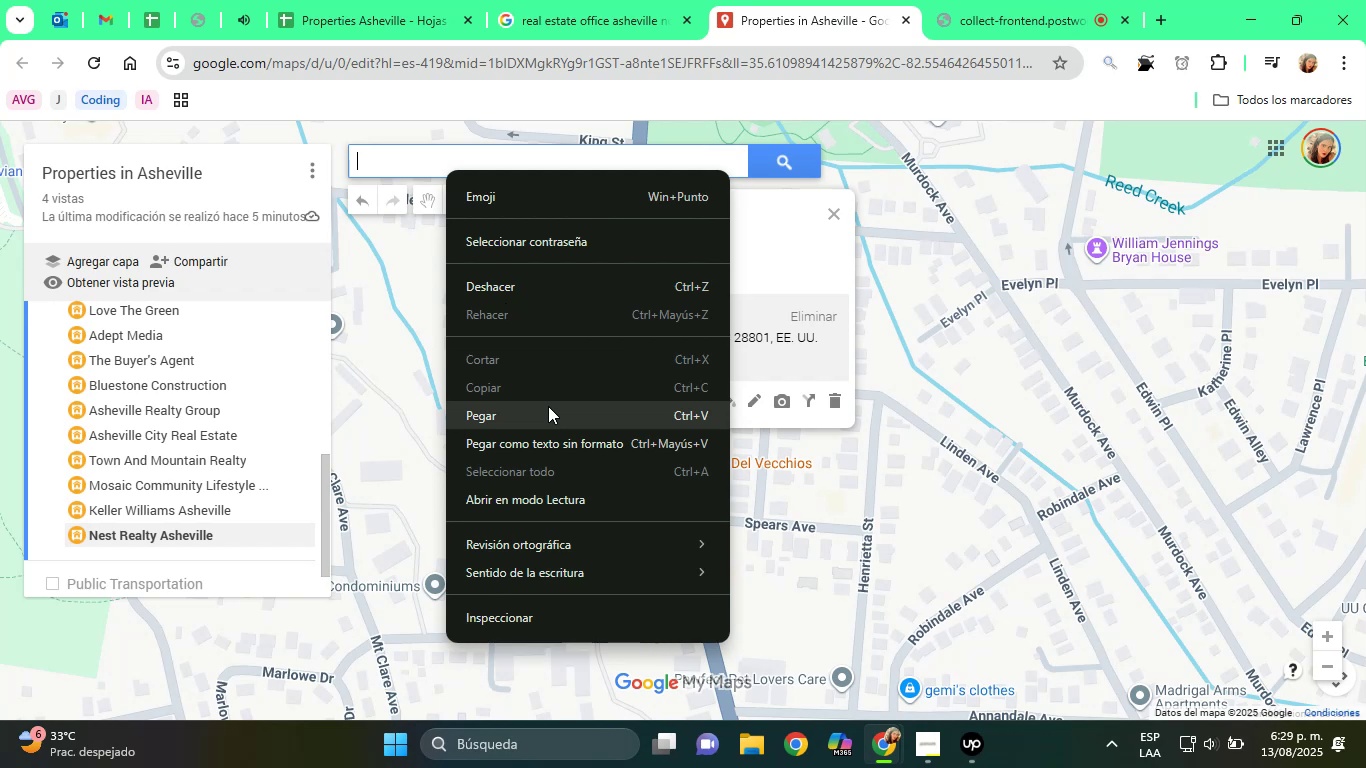 
left_click([548, 406])
 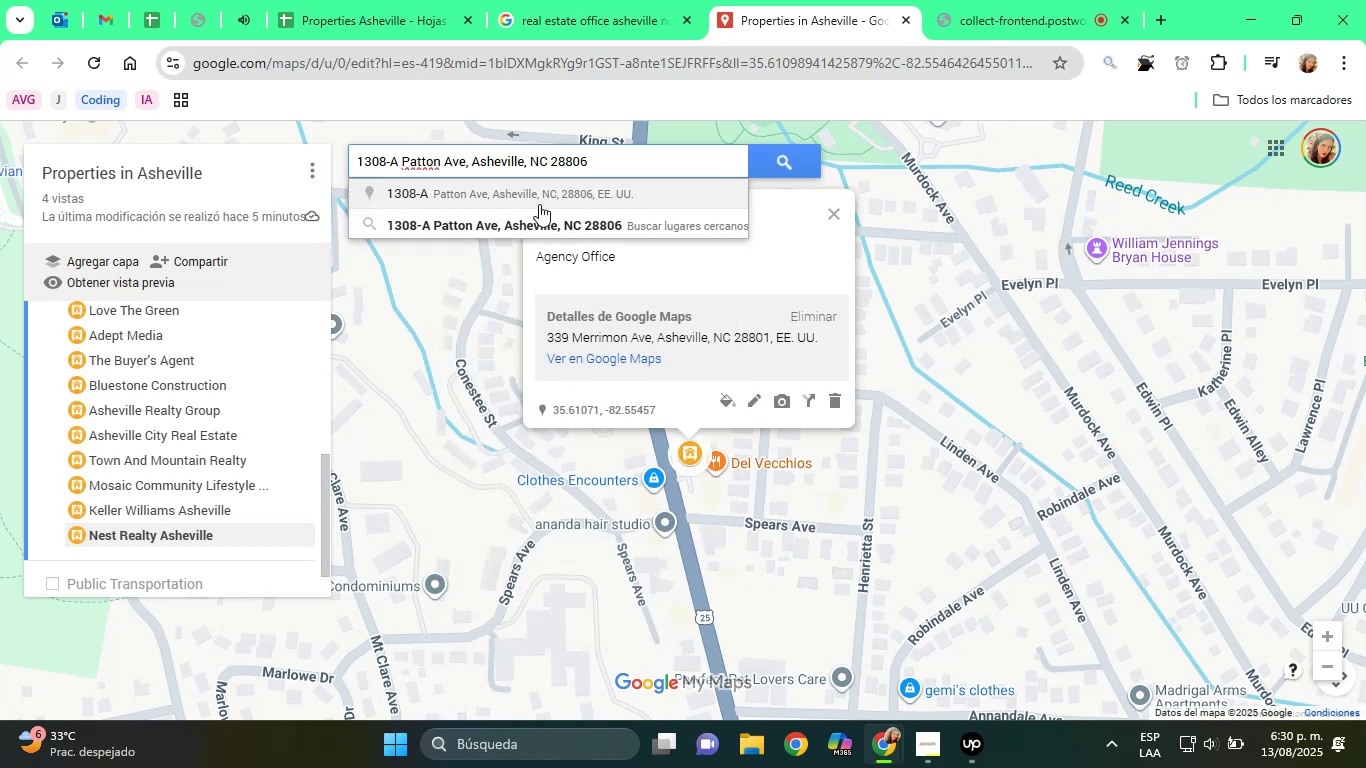 
left_click([530, 194])
 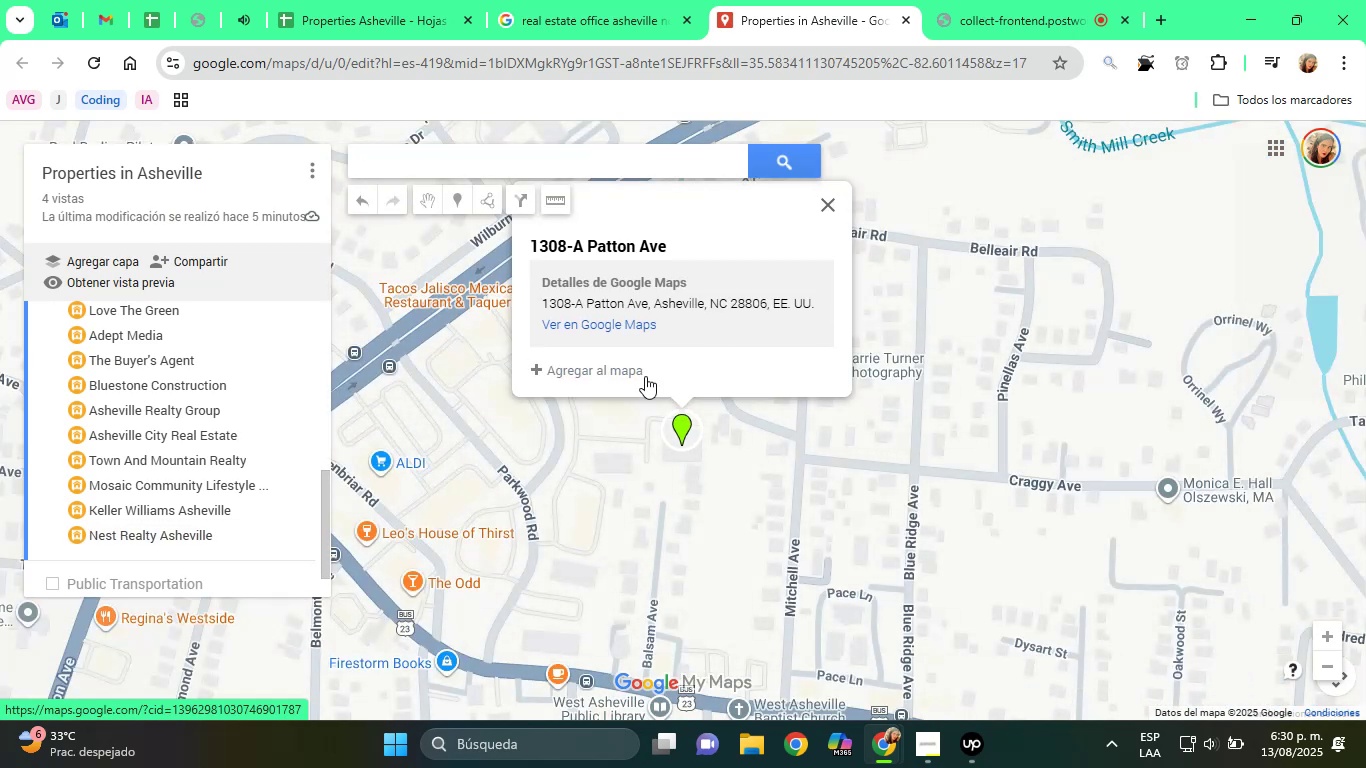 
left_click([612, 367])
 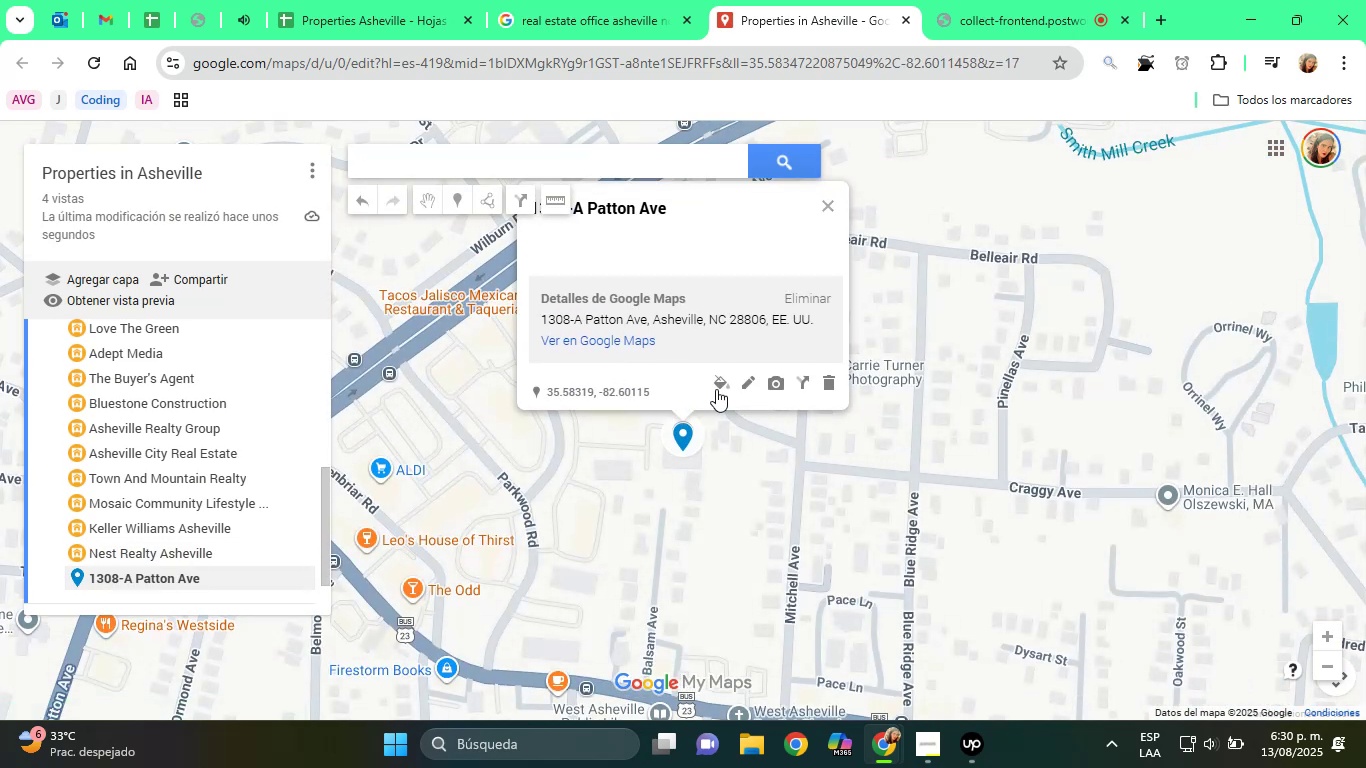 
left_click([725, 387])
 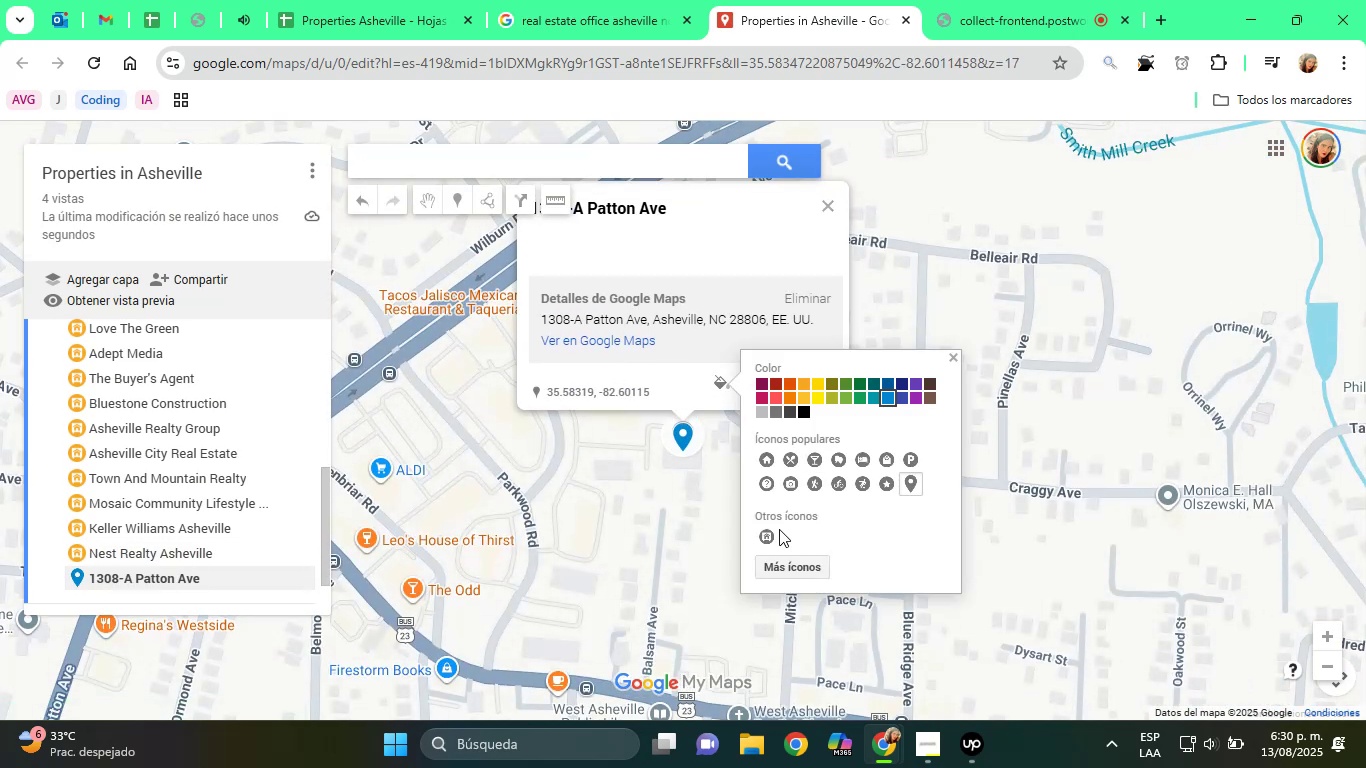 
left_click([769, 538])
 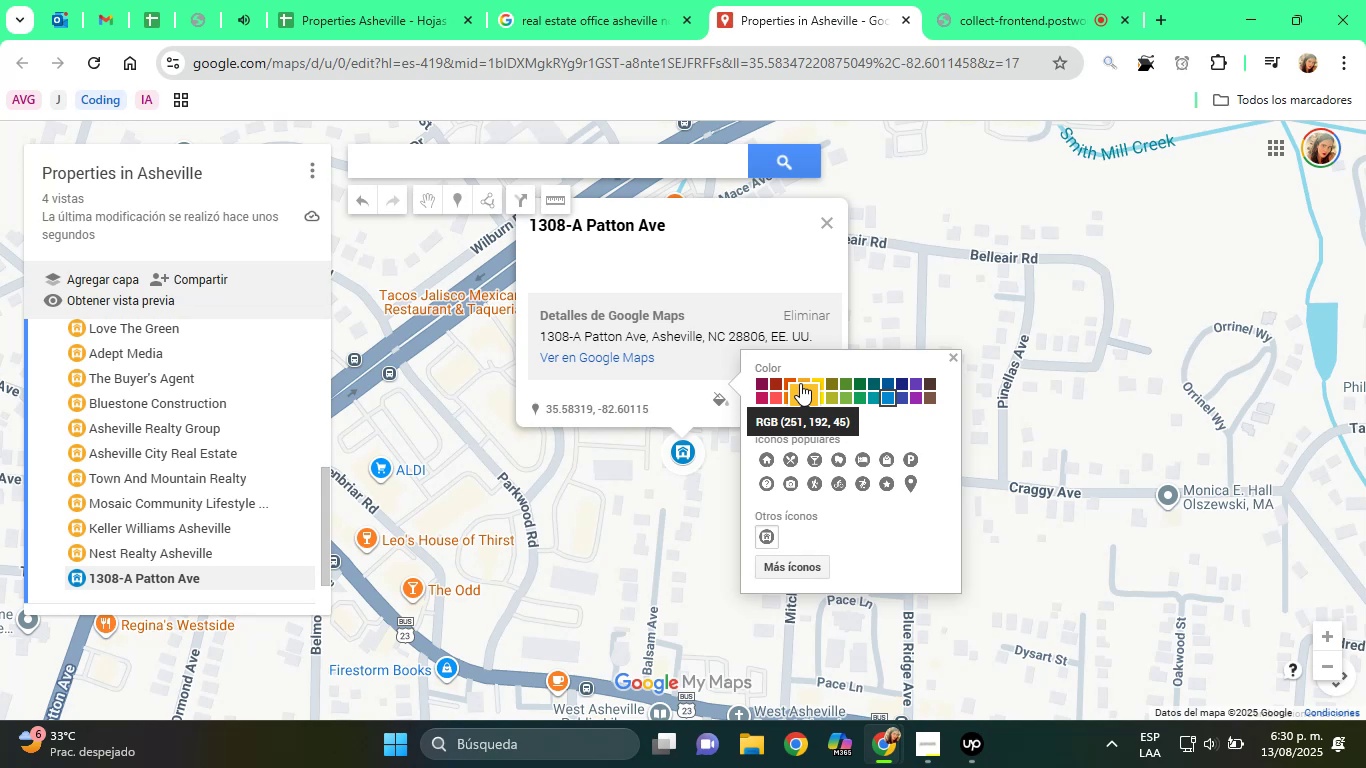 
left_click([800, 377])
 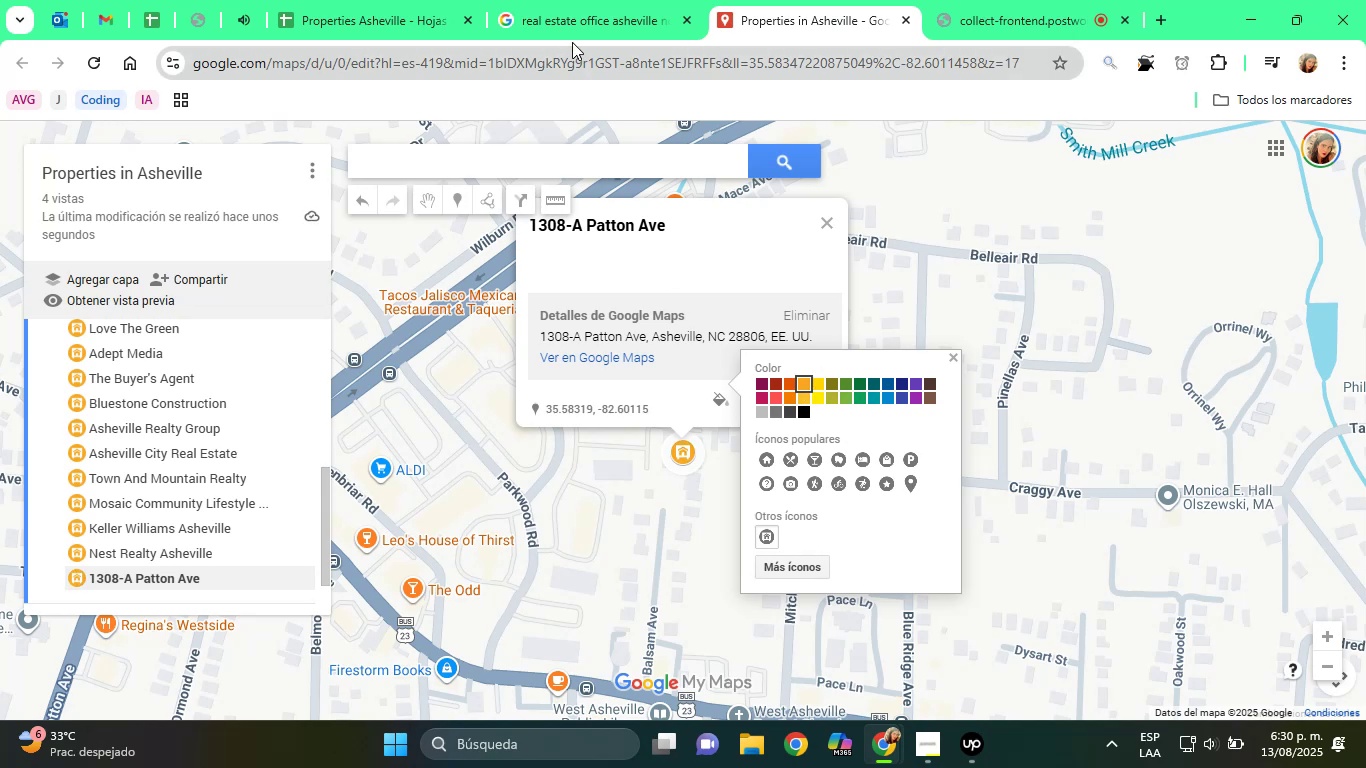 
left_click([361, 0])
 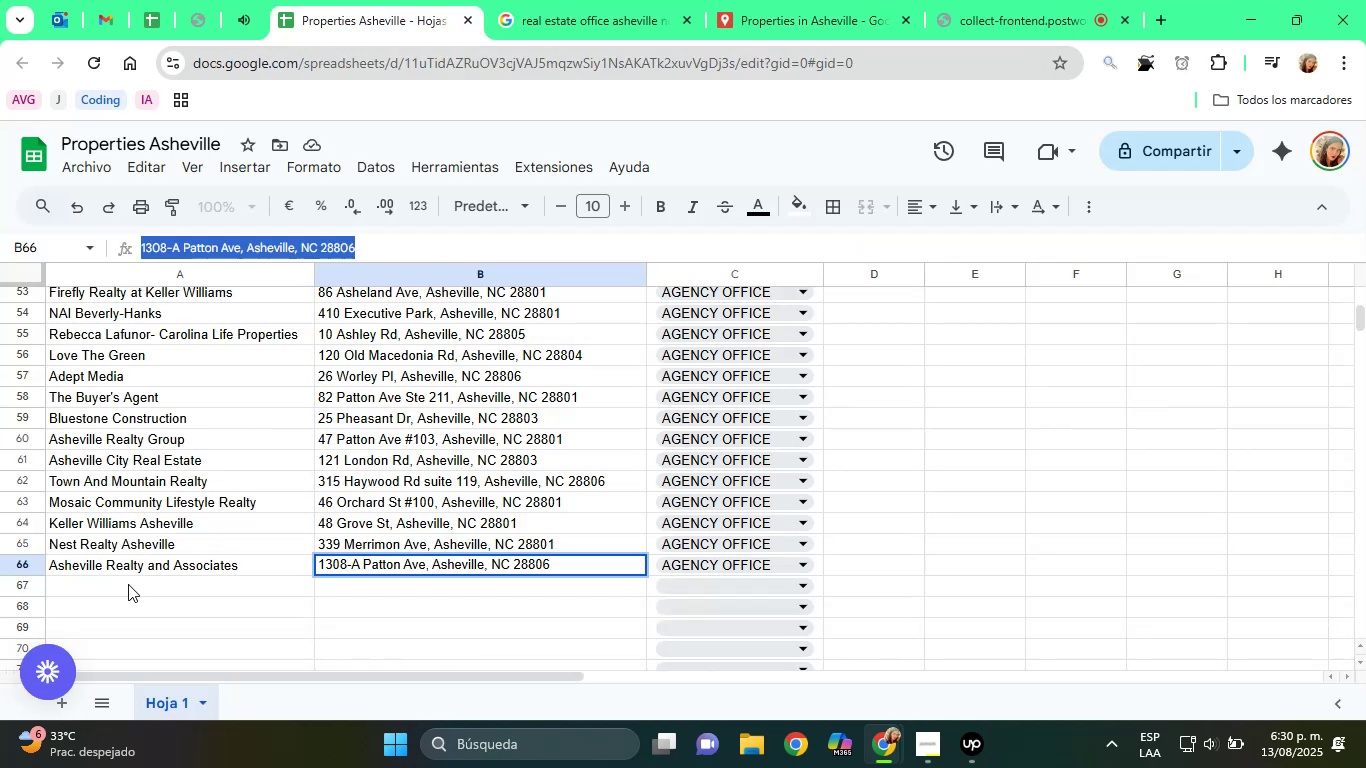 
left_click([103, 575])
 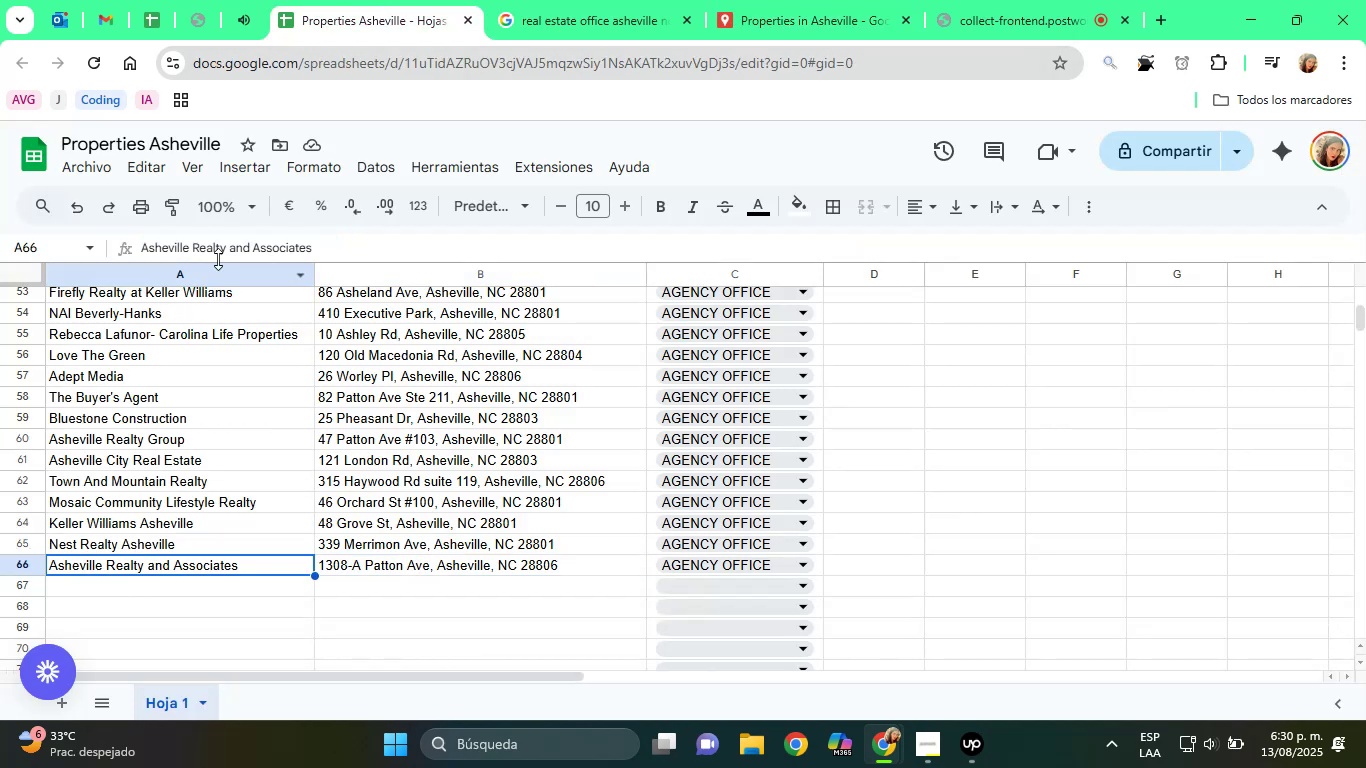 
double_click([219, 259])
 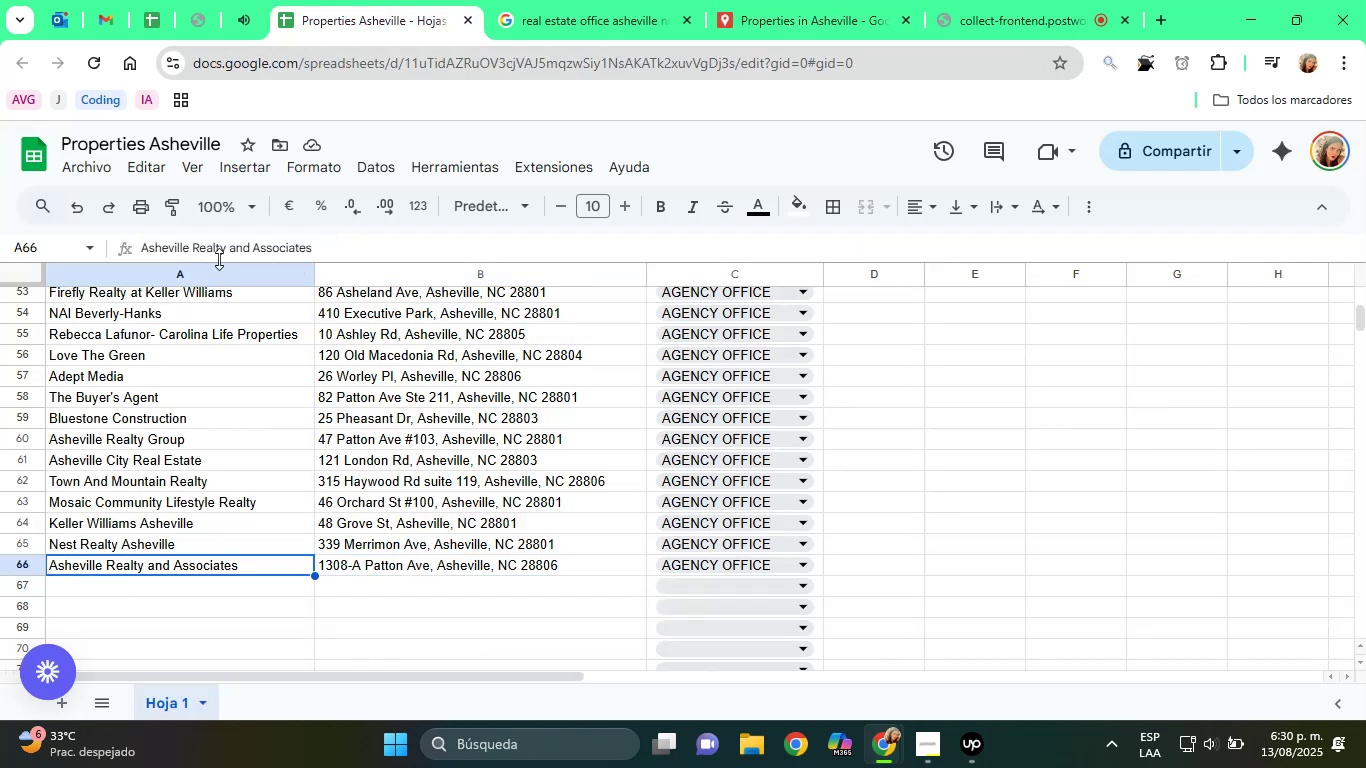 
triple_click([219, 259])
 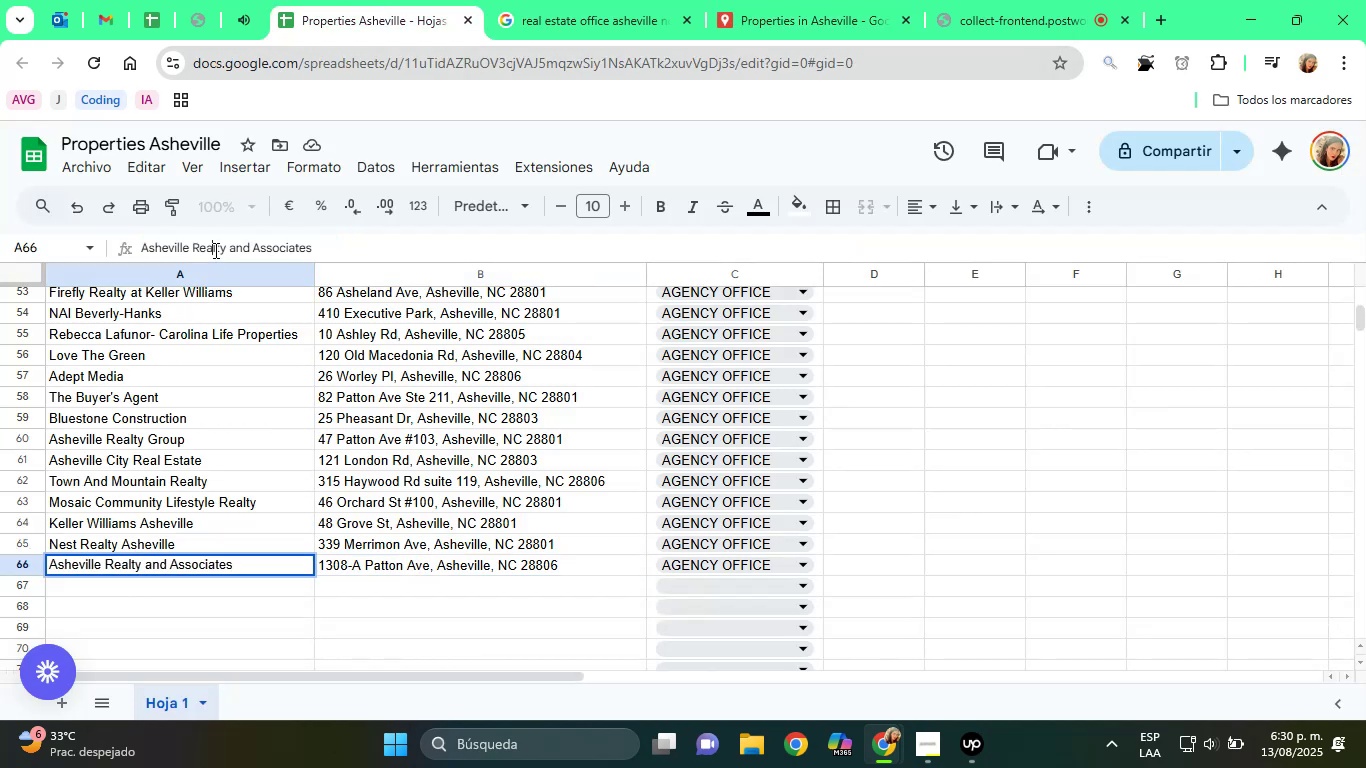 
double_click([214, 250])
 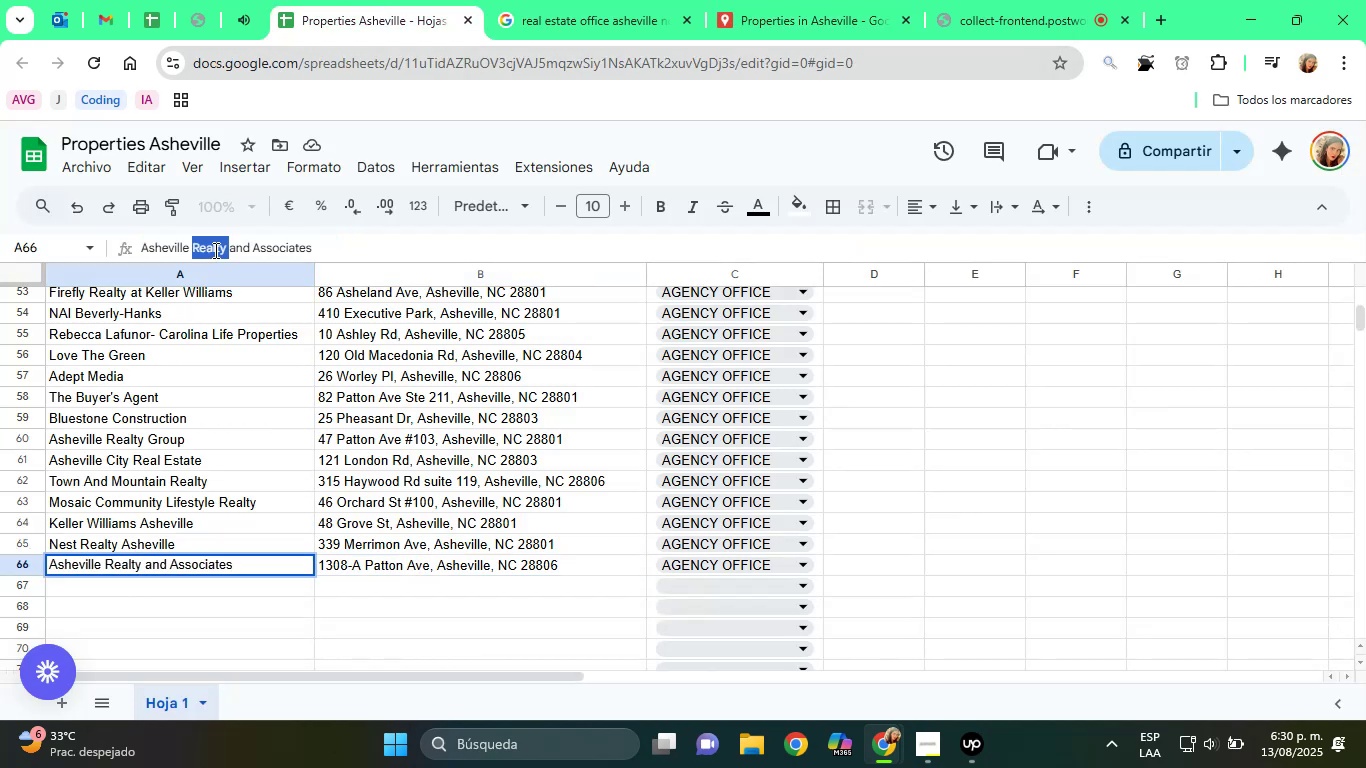 
triple_click([214, 250])
 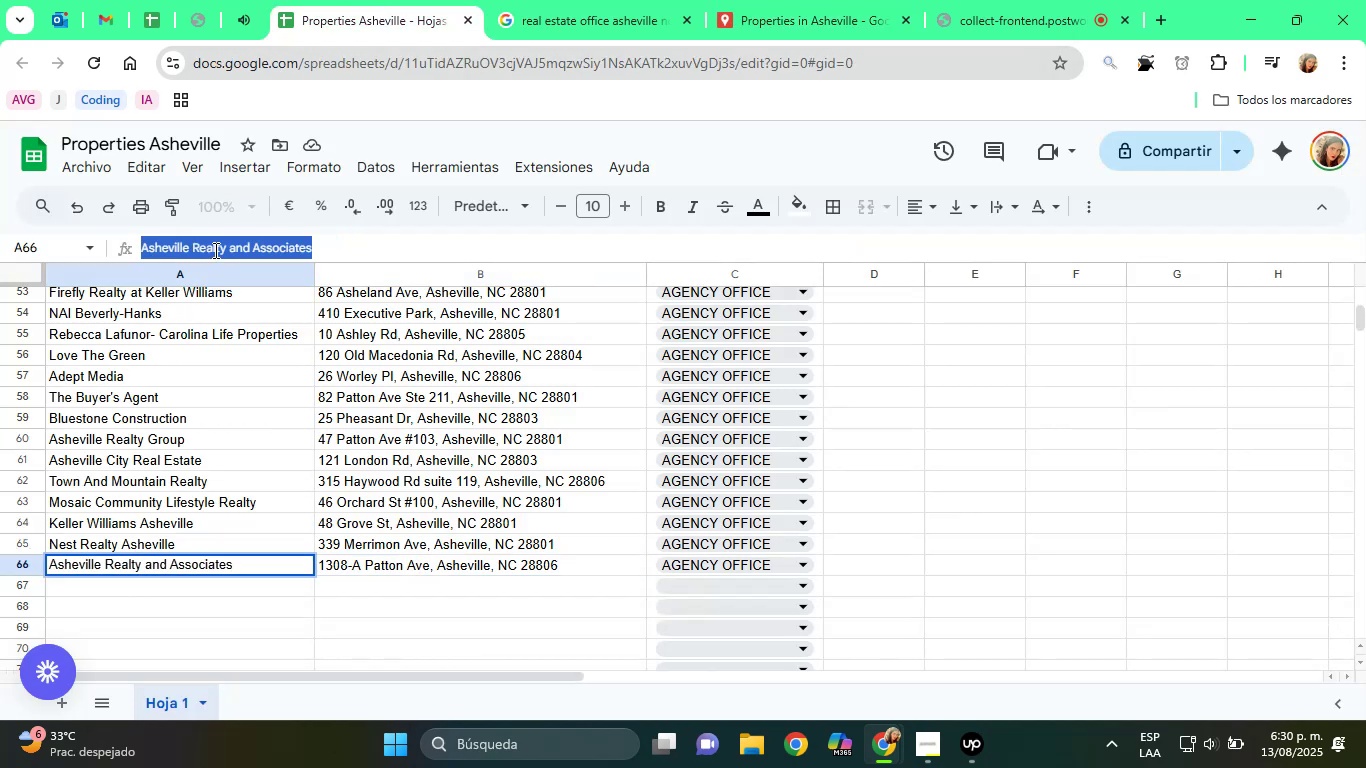 
right_click([214, 250])
 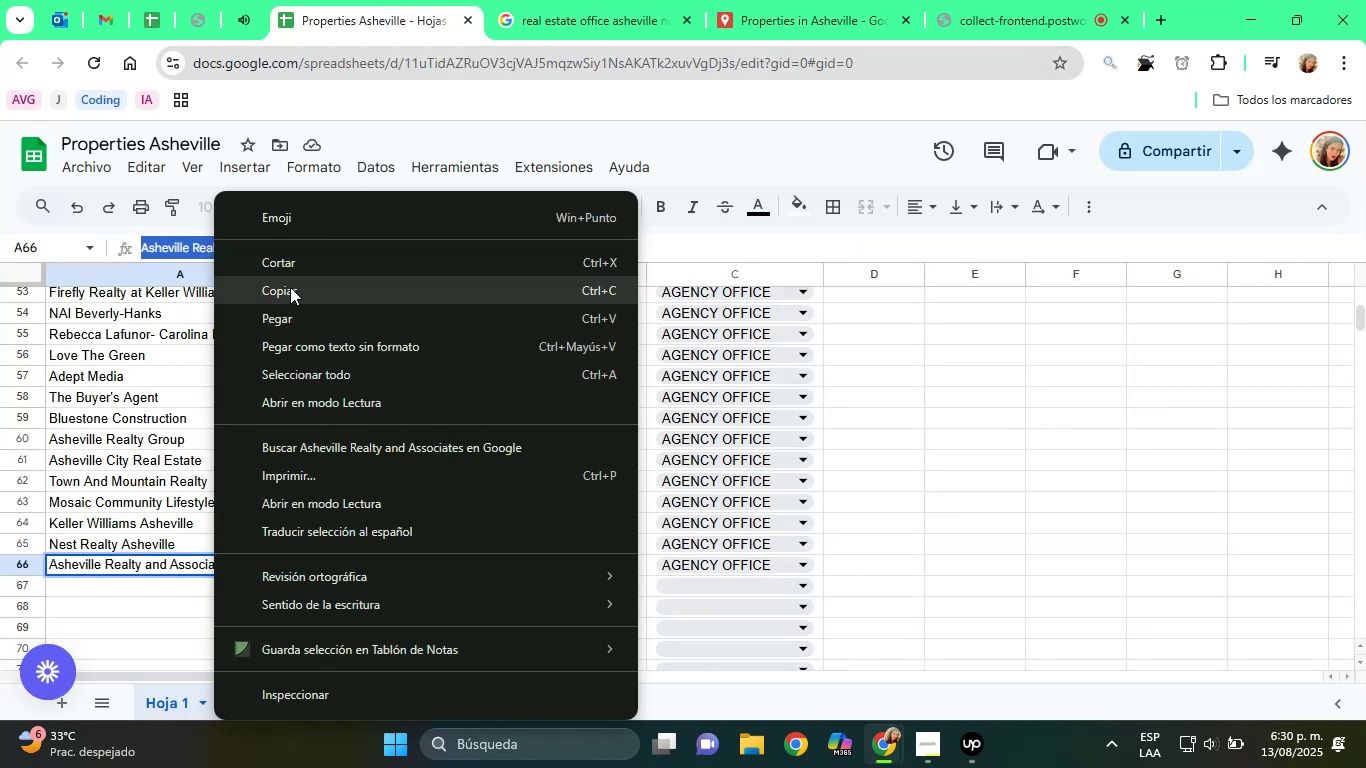 
left_click([292, 288])
 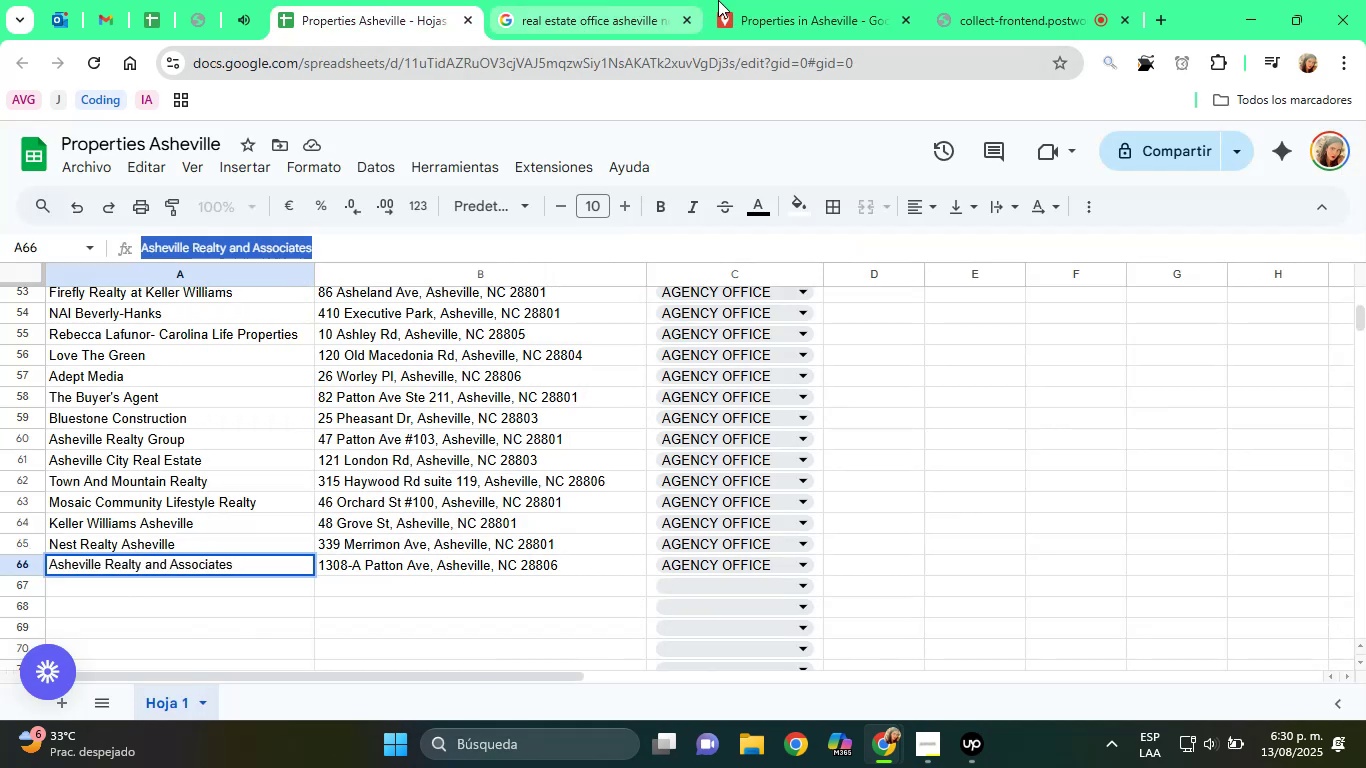 
left_click([772, 0])
 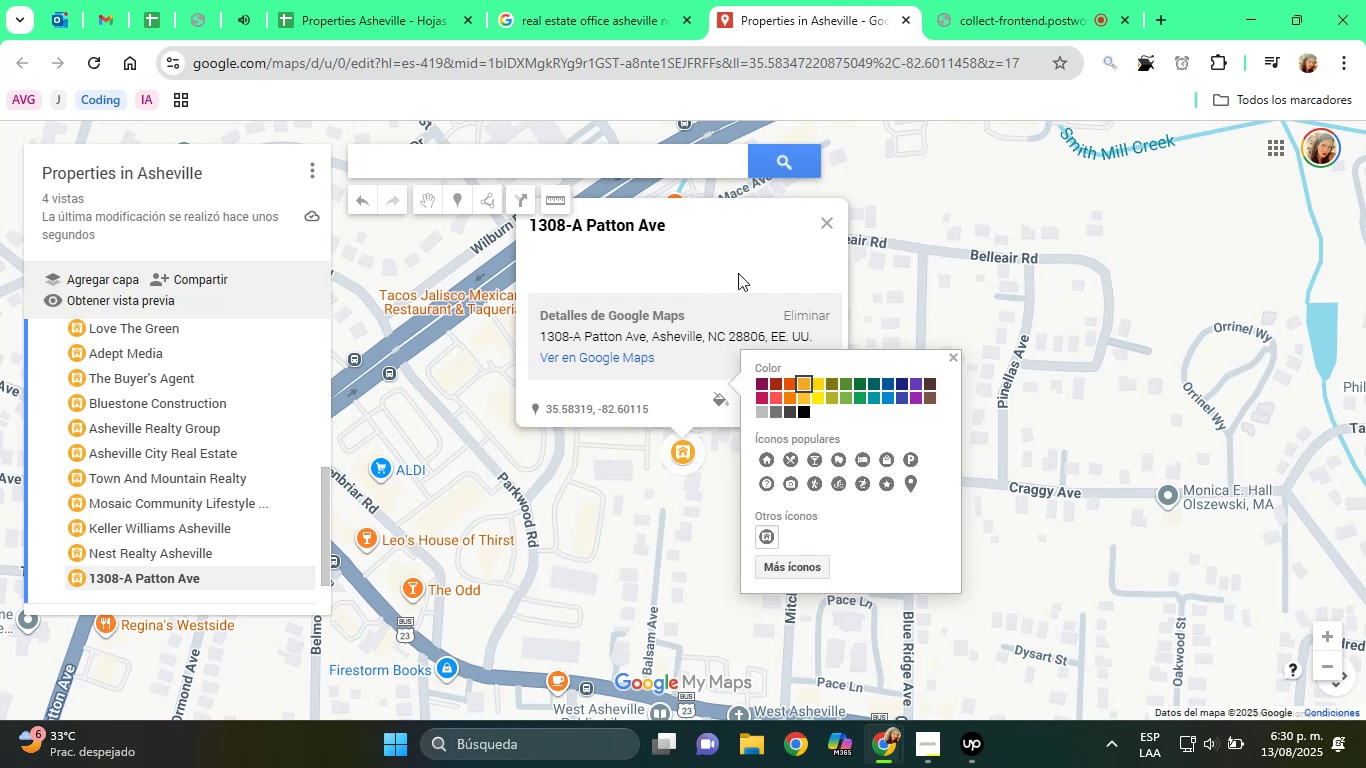 
left_click([721, 259])
 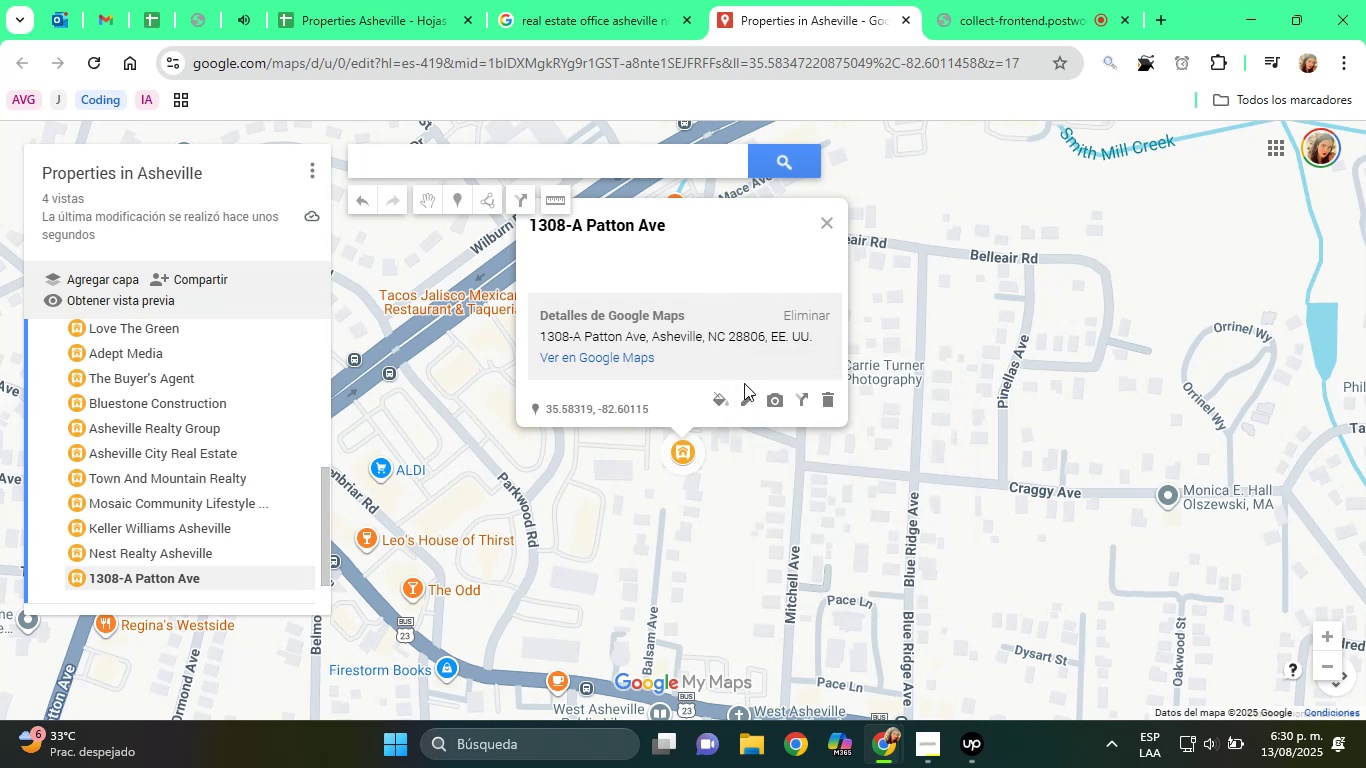 
left_click([748, 400])
 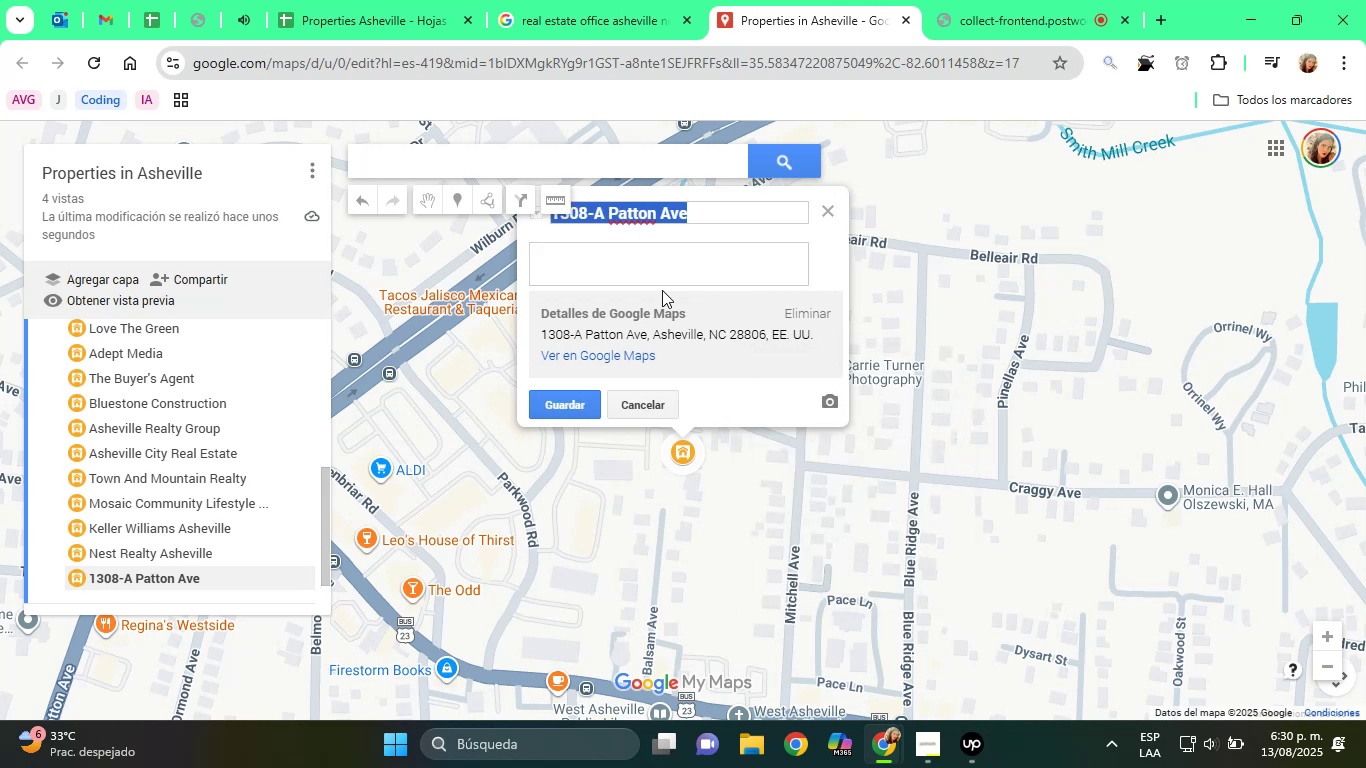 
key(Control+V)
 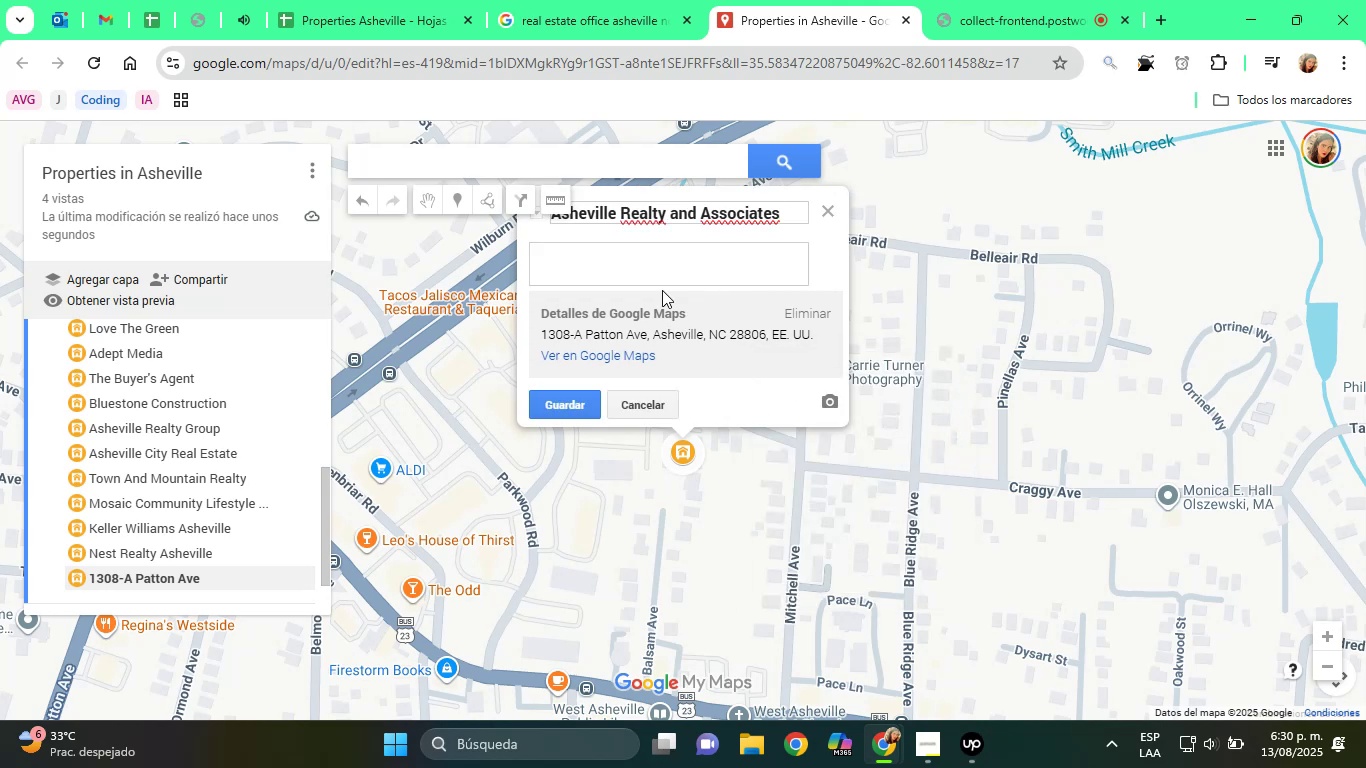 
left_click([652, 282])
 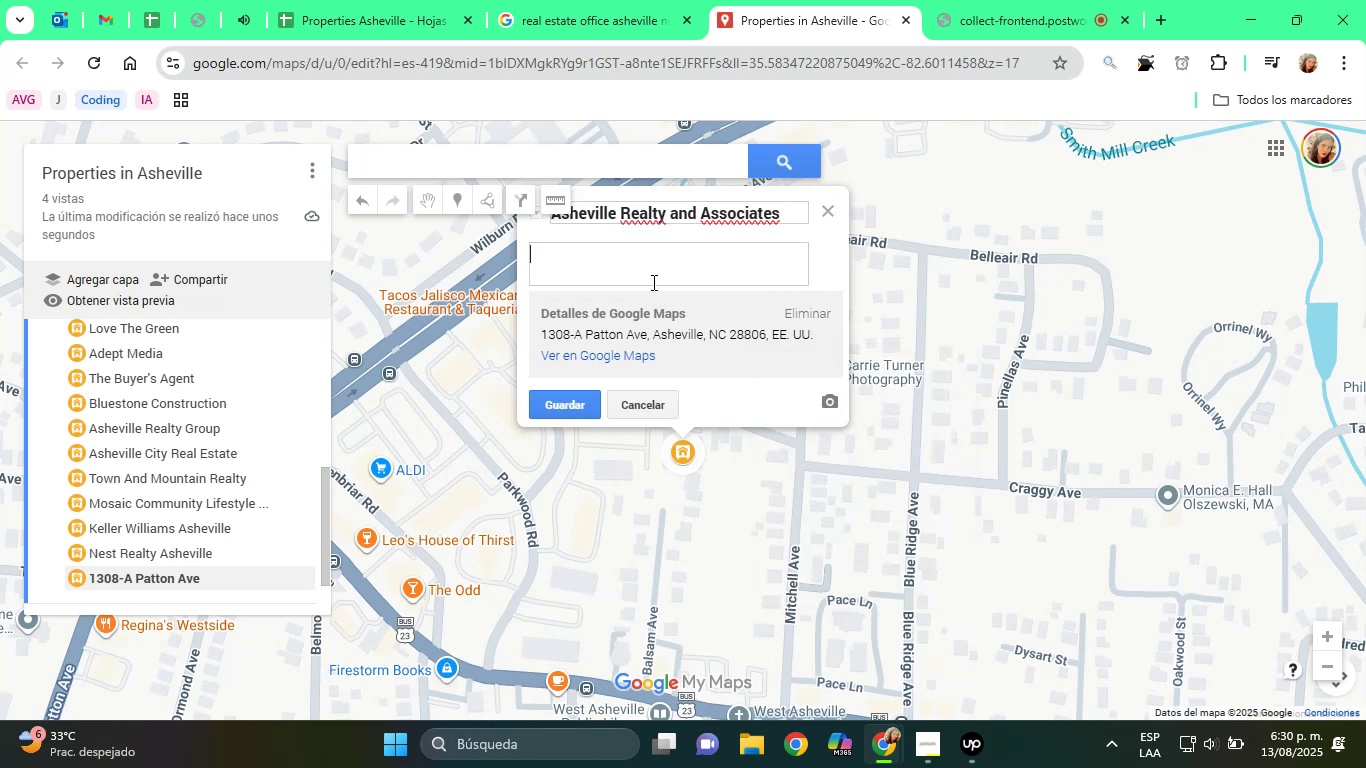 
type(Agency Office)
 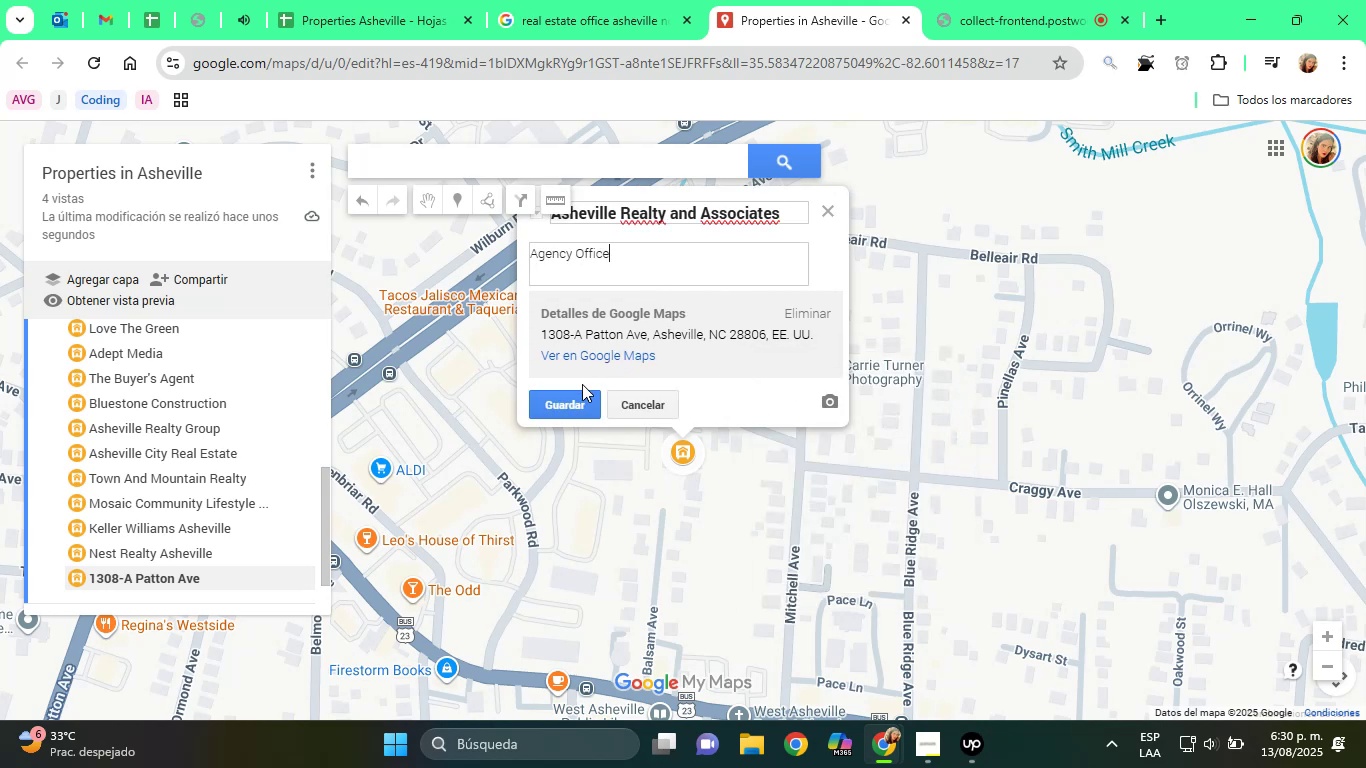 
left_click([575, 394])
 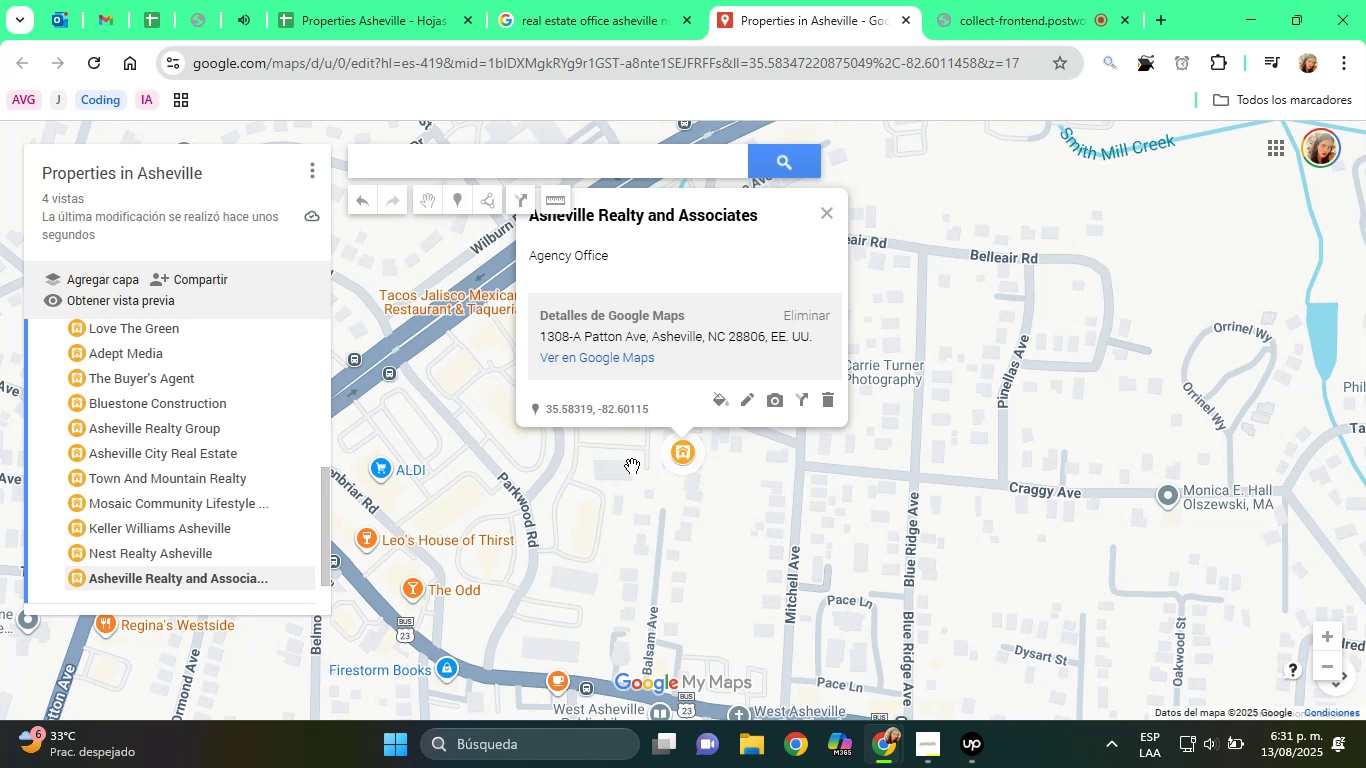 
wait(52.54)
 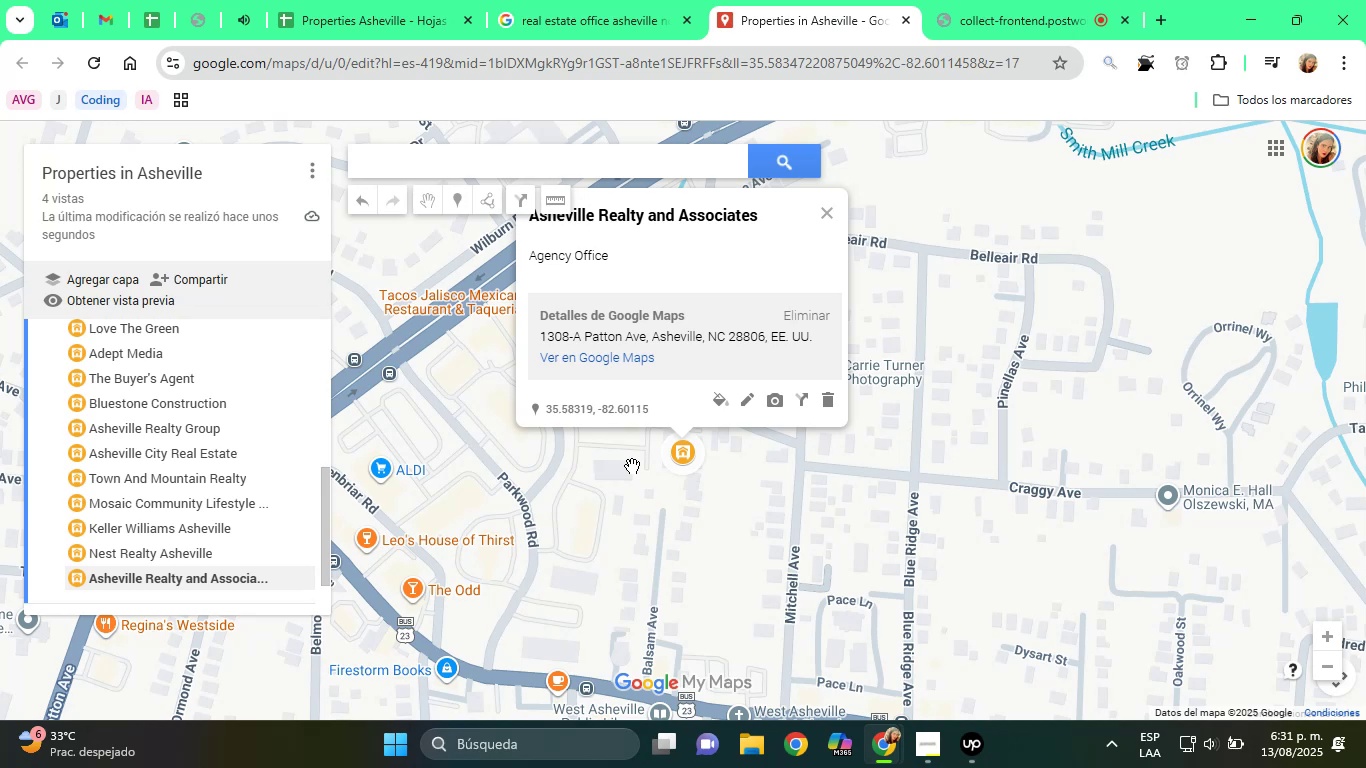 
scroll: coordinate [523, 611], scroll_direction: down, amount: 1.0
 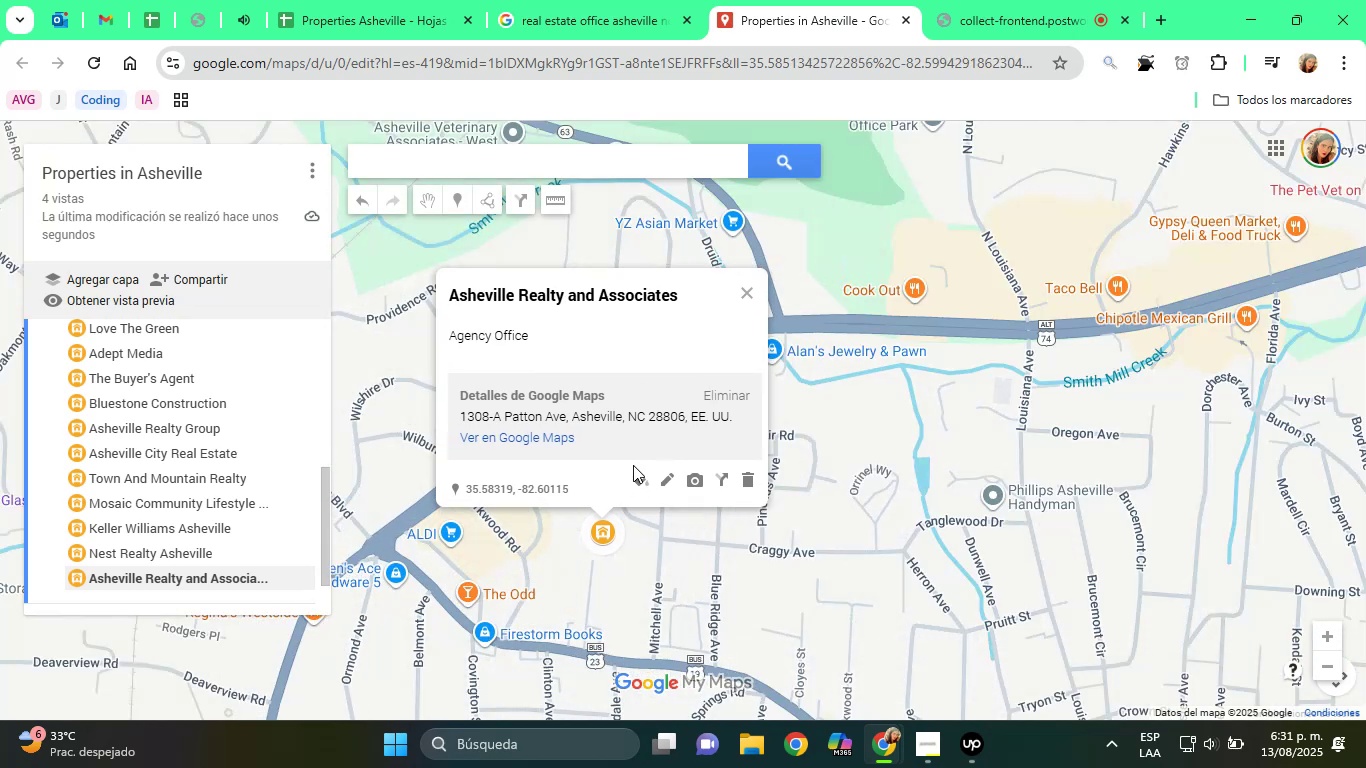 
left_click([675, 576])
 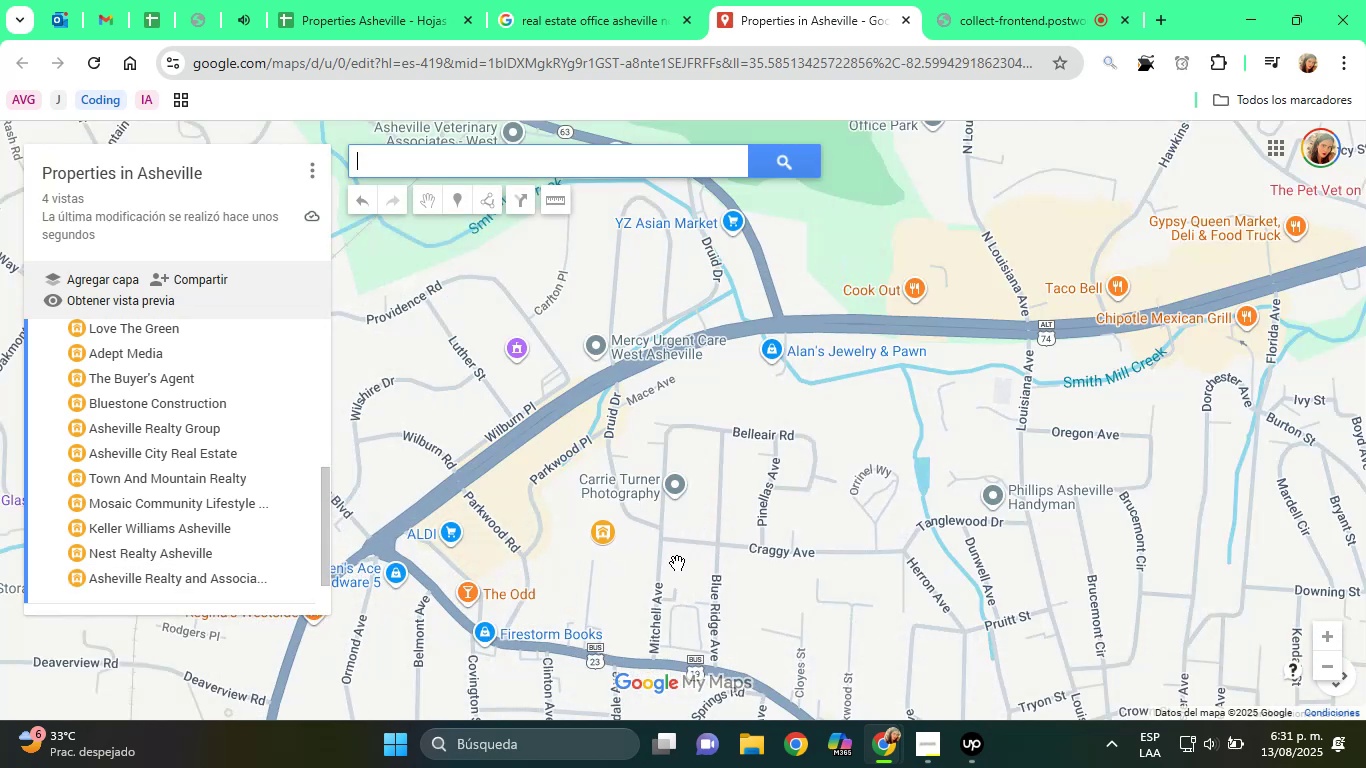 
scroll: coordinate [719, 530], scroll_direction: up, amount: 2.0
 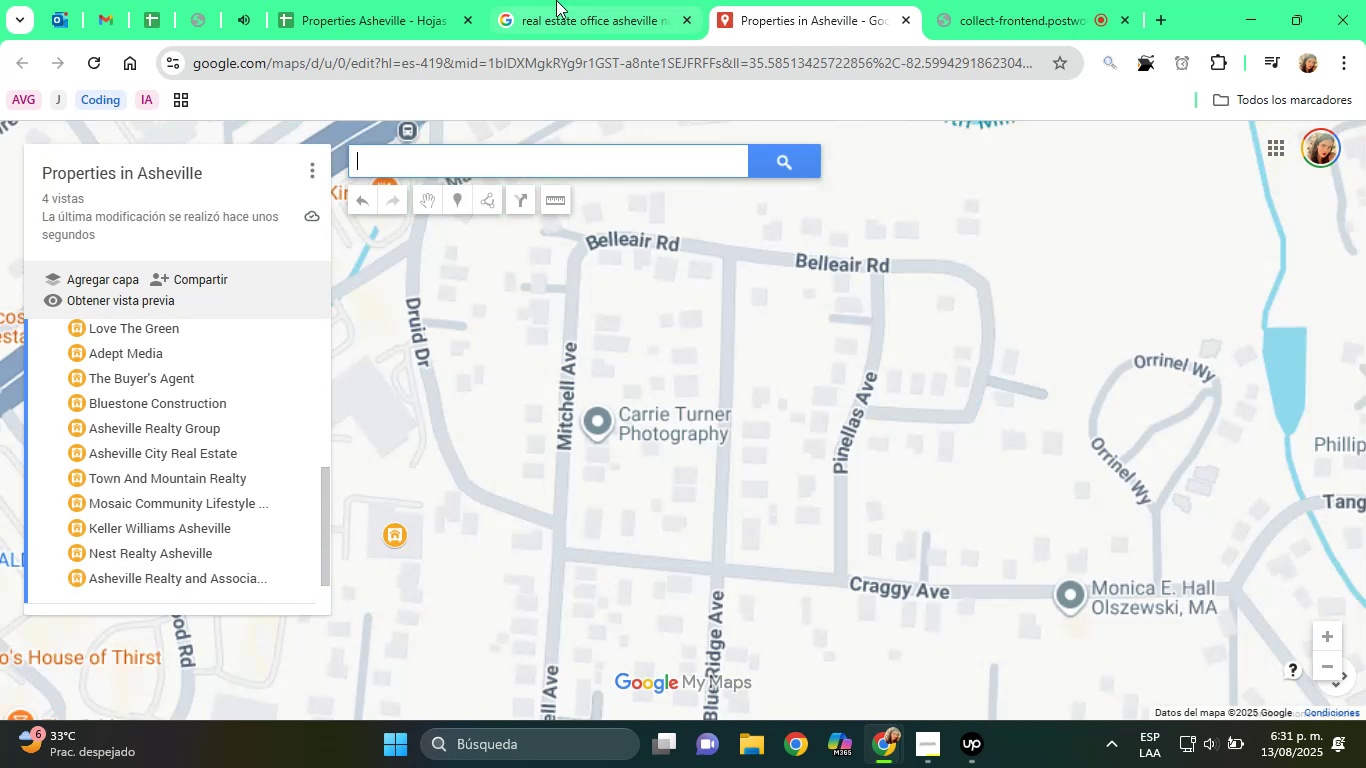 
left_click([550, 0])
 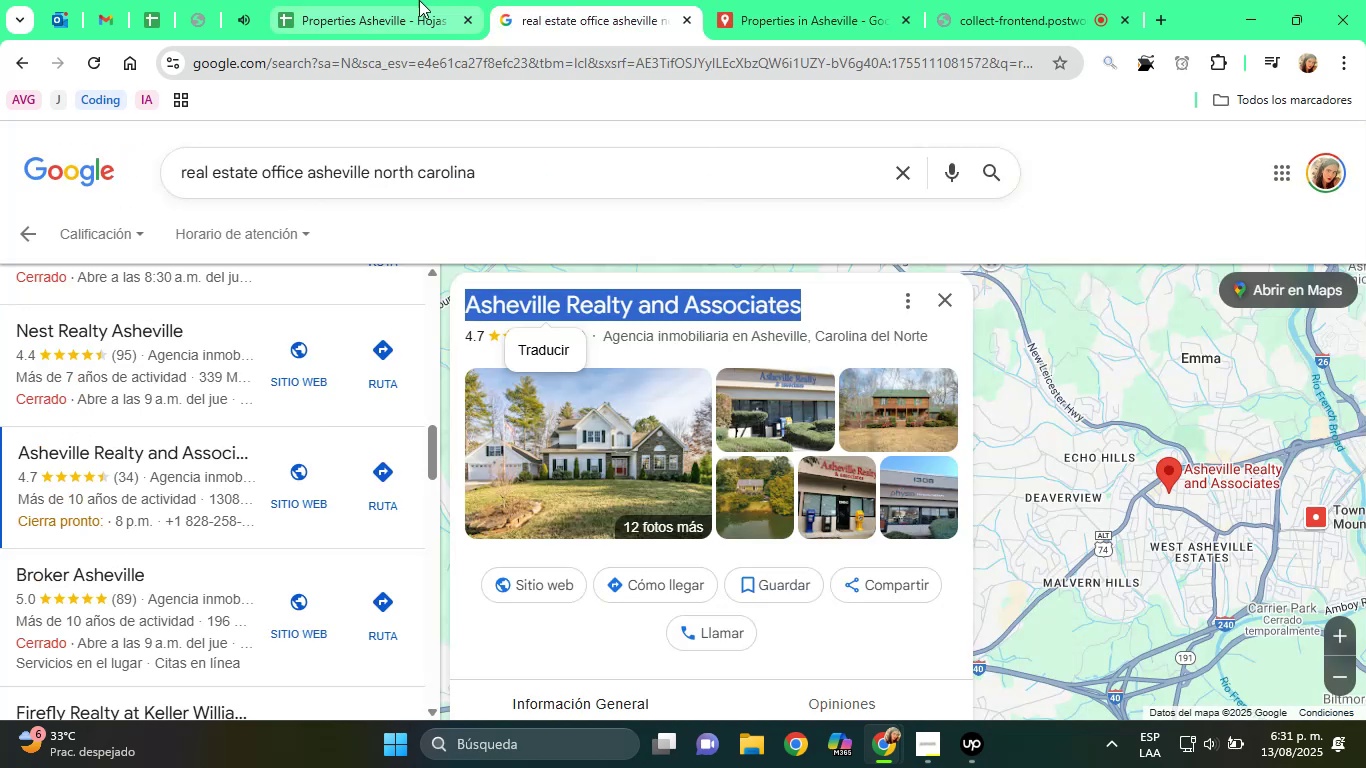 
left_click([400, 0])
 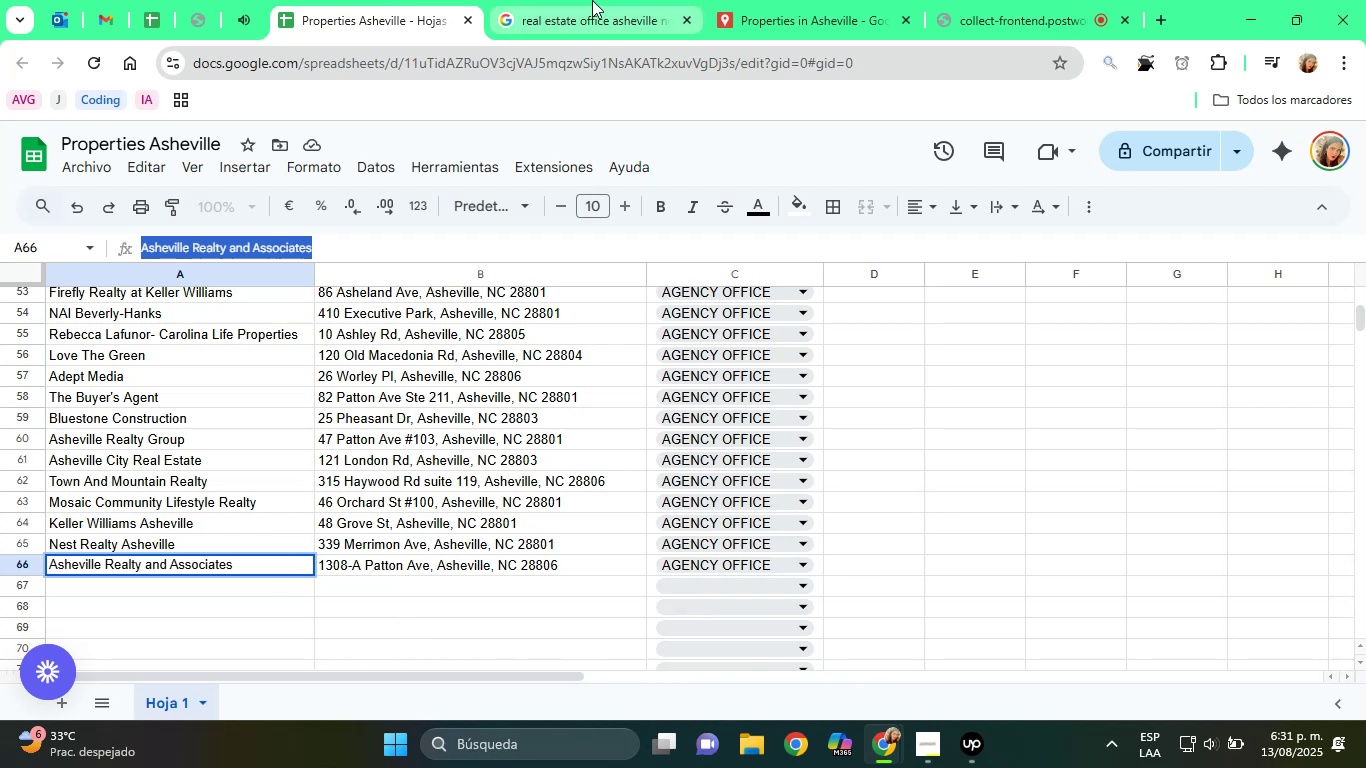 
left_click([780, 0])
 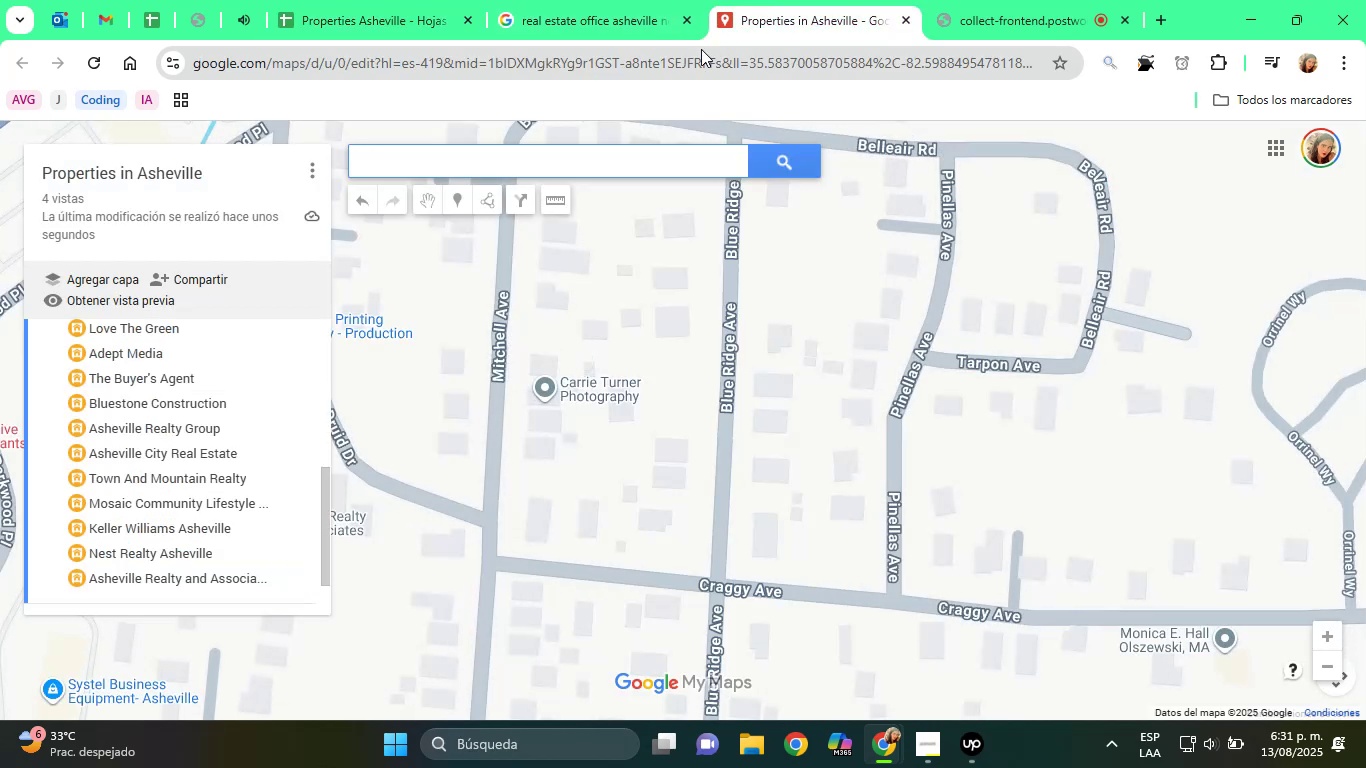 
mouse_move([647, 14])
 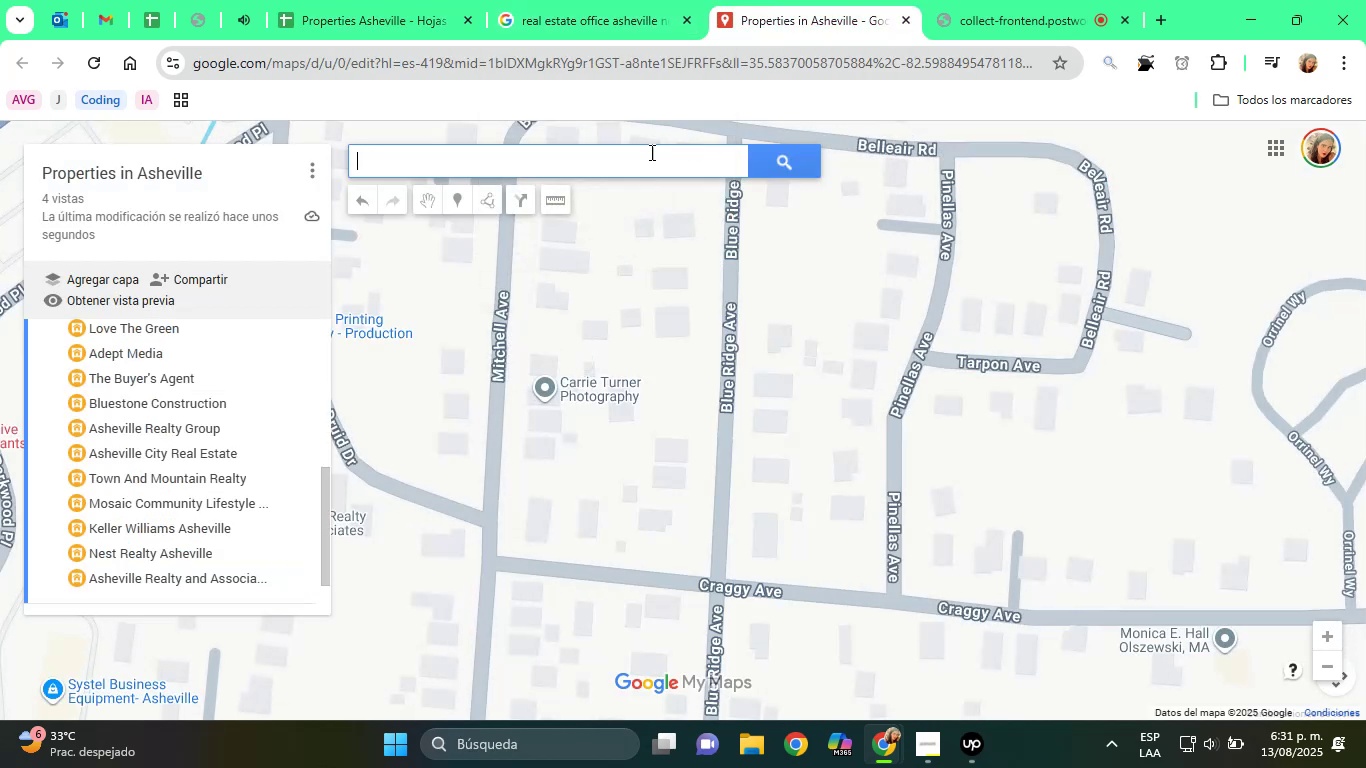 
left_click([653, 0])
 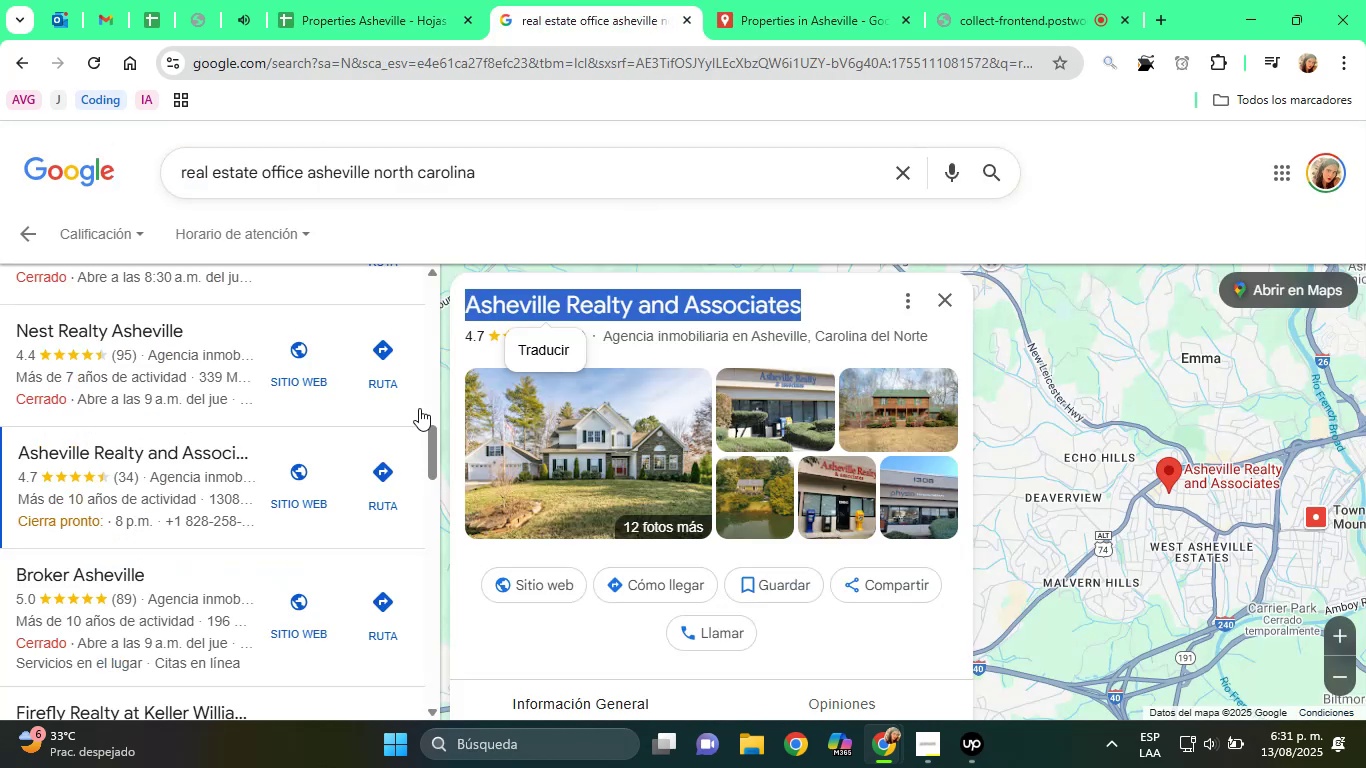 
scroll: coordinate [291, 461], scroll_direction: down, amount: 13.0
 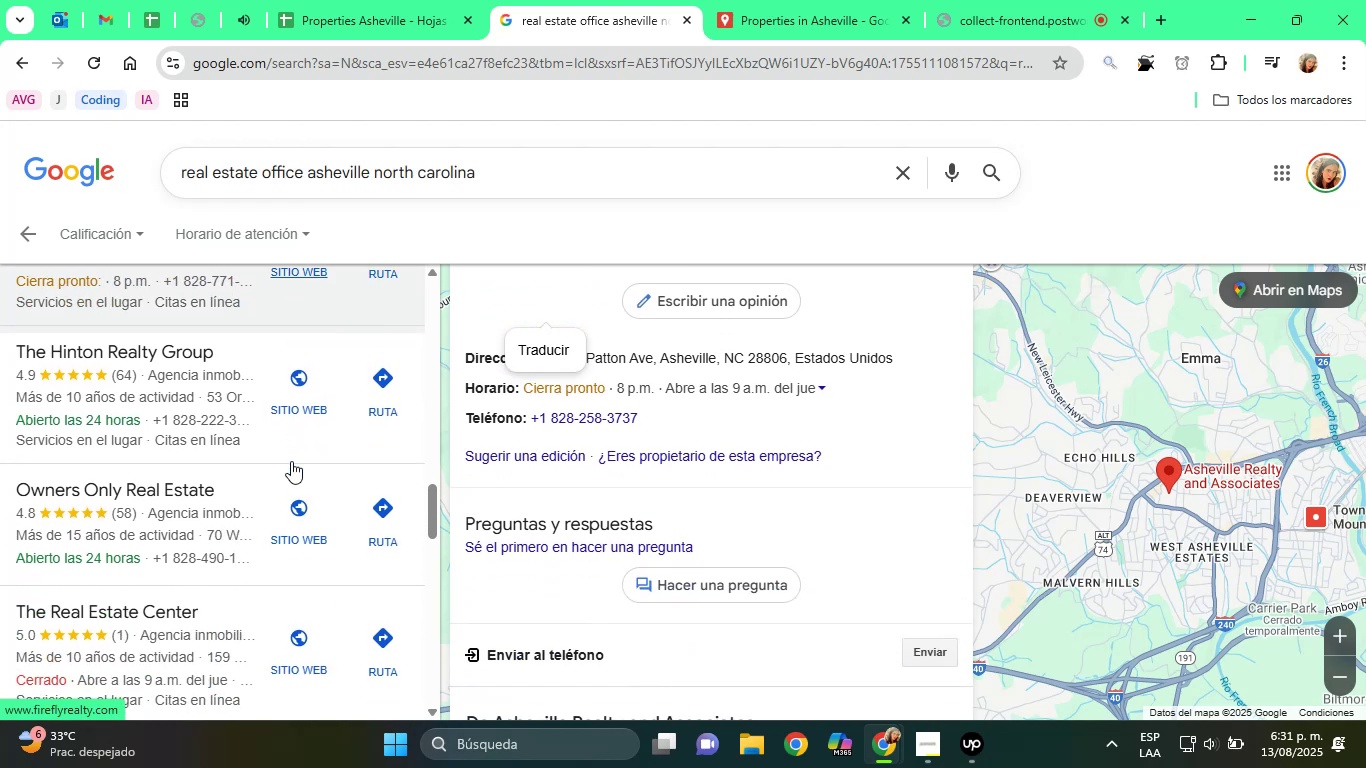 
scroll: coordinate [640, 481], scroll_direction: up, amount: 10.0
 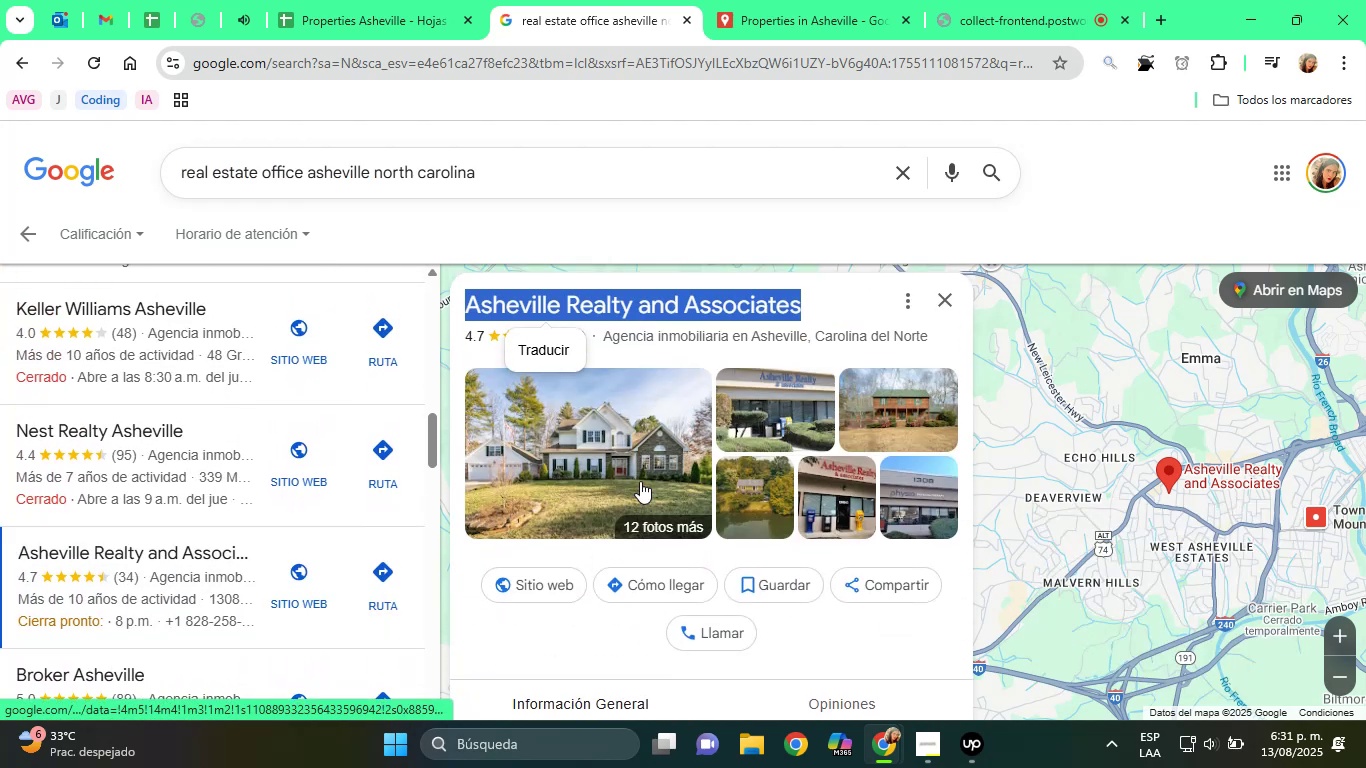 
scroll: coordinate [117, 508], scroll_direction: down, amount: 11.0
 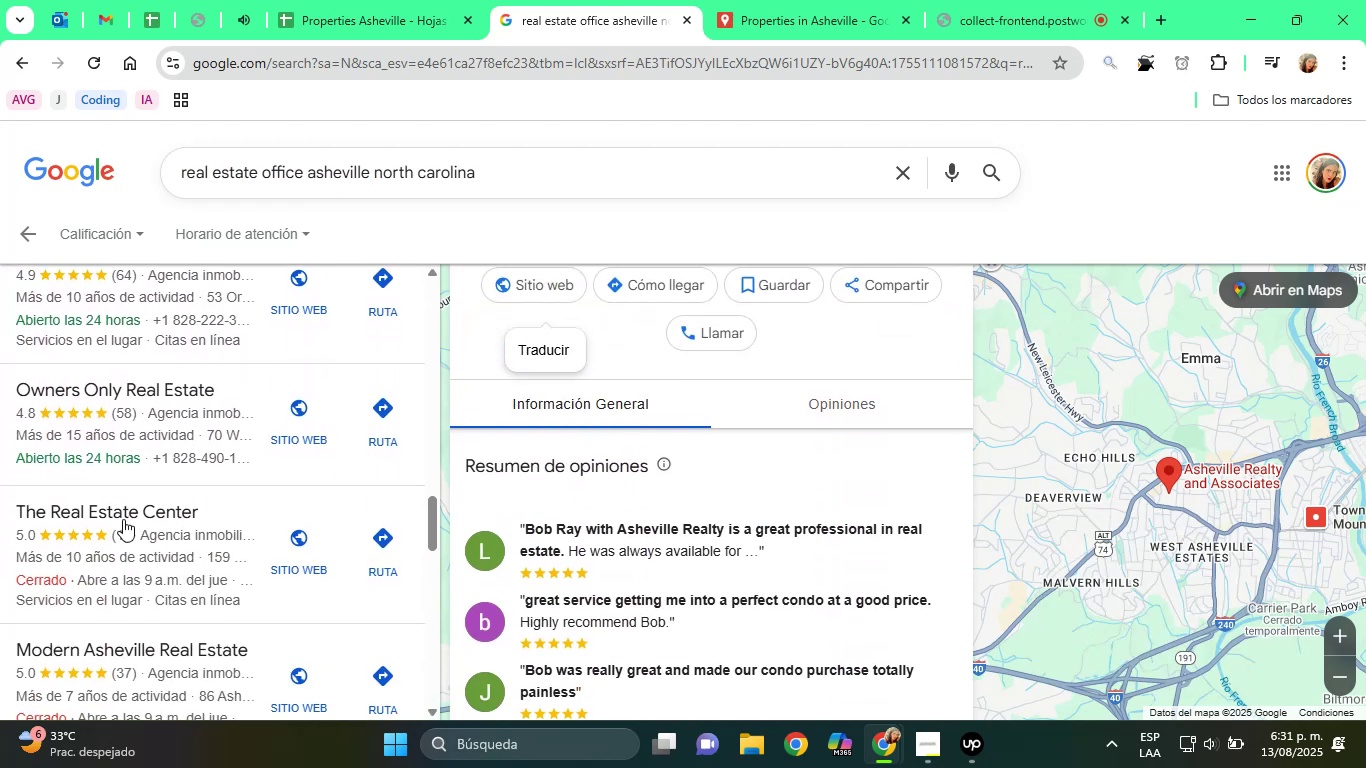 
scroll: coordinate [143, 543], scroll_direction: up, amount: 3.0
 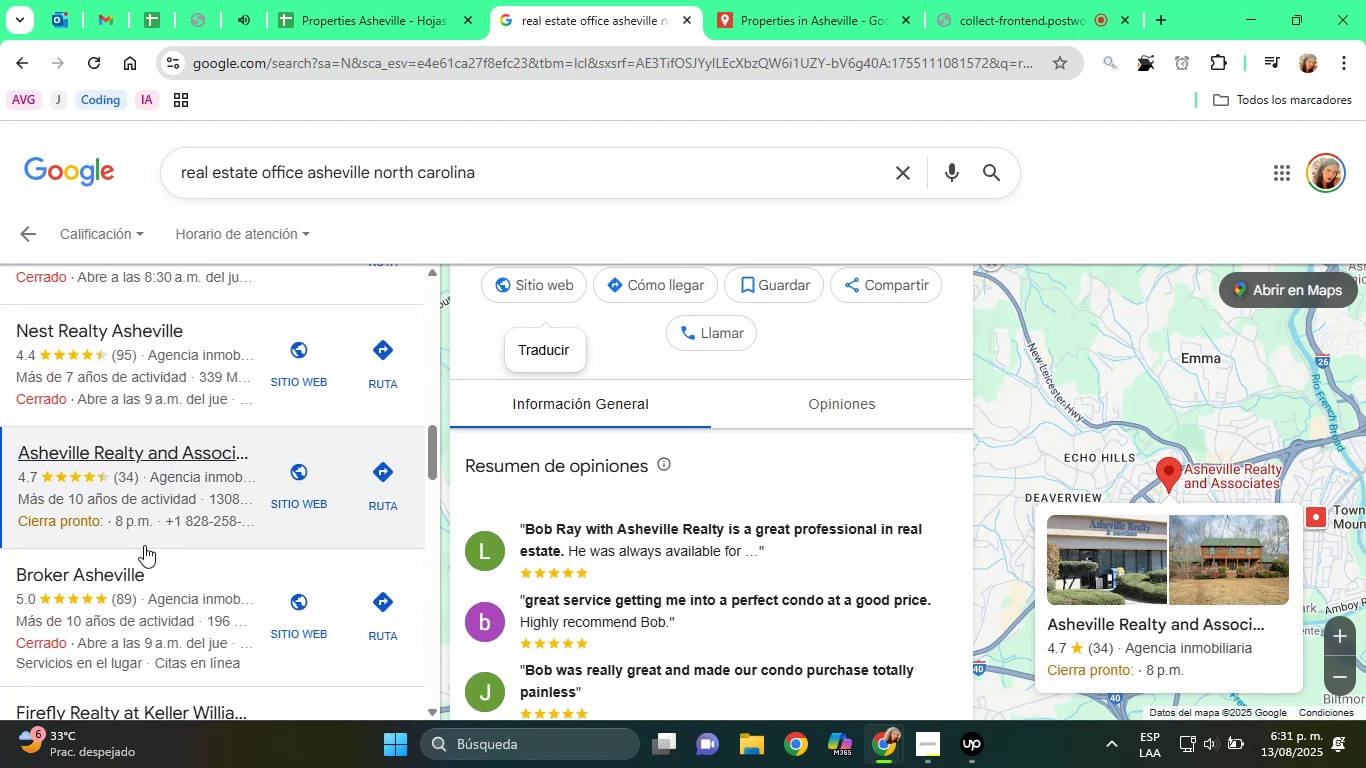 
left_click([85, 585])
 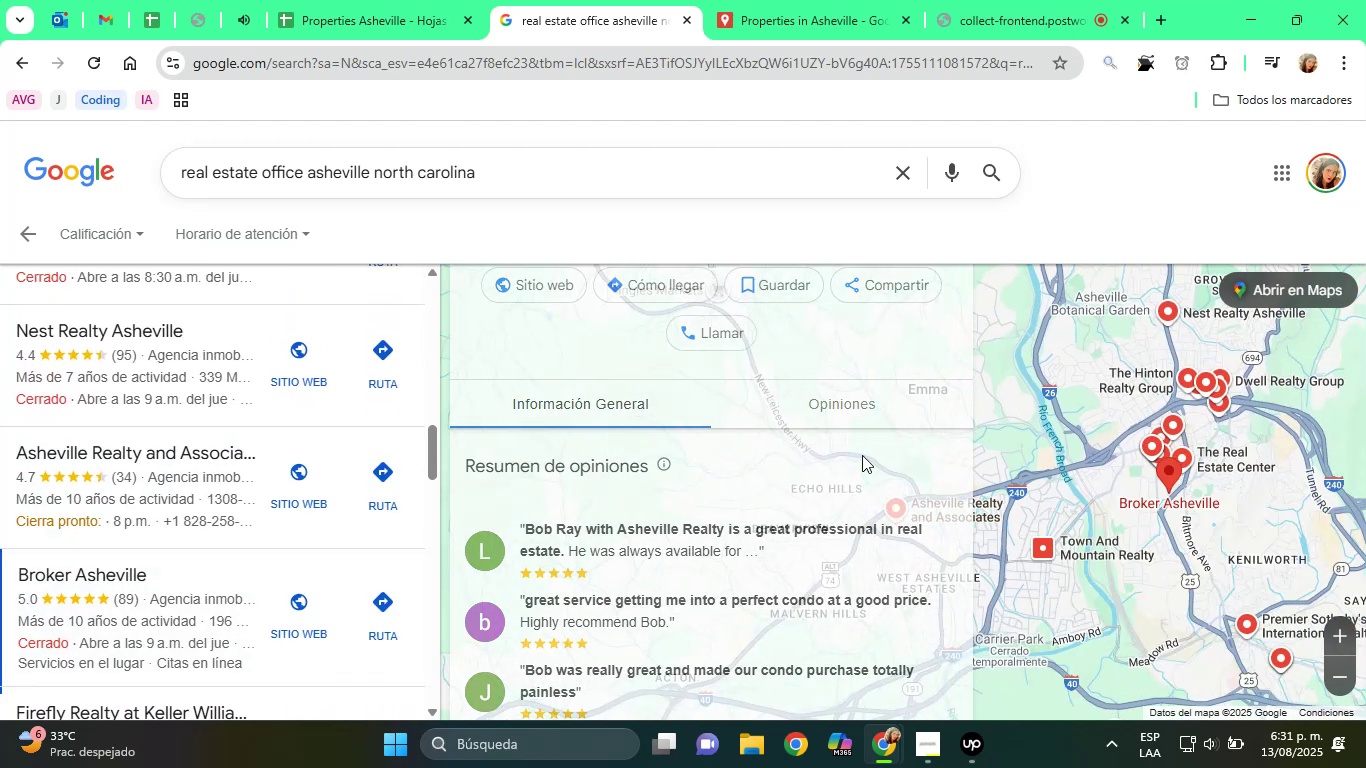 
scroll: coordinate [789, 484], scroll_direction: down, amount: 3.0
 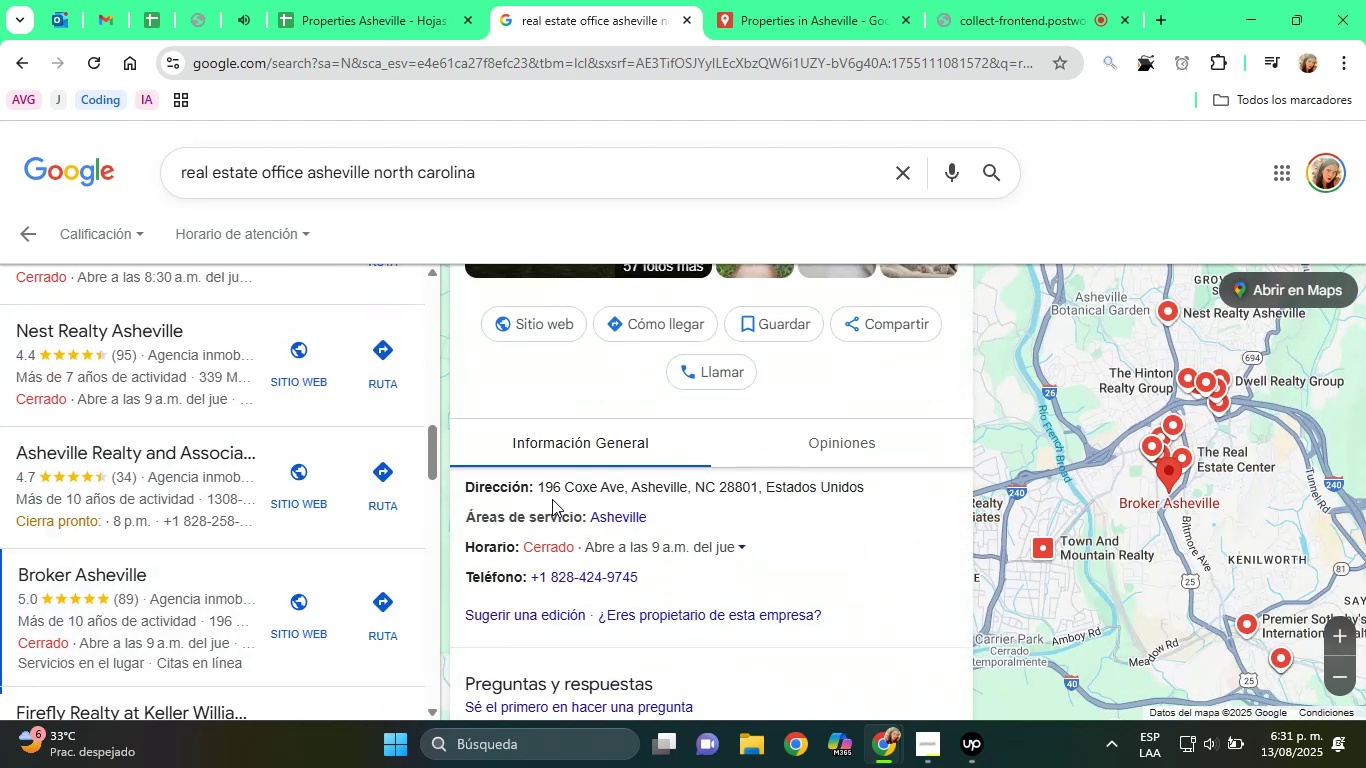 
left_click_drag(start_coordinate=[536, 484], to_coordinate=[759, 488])
 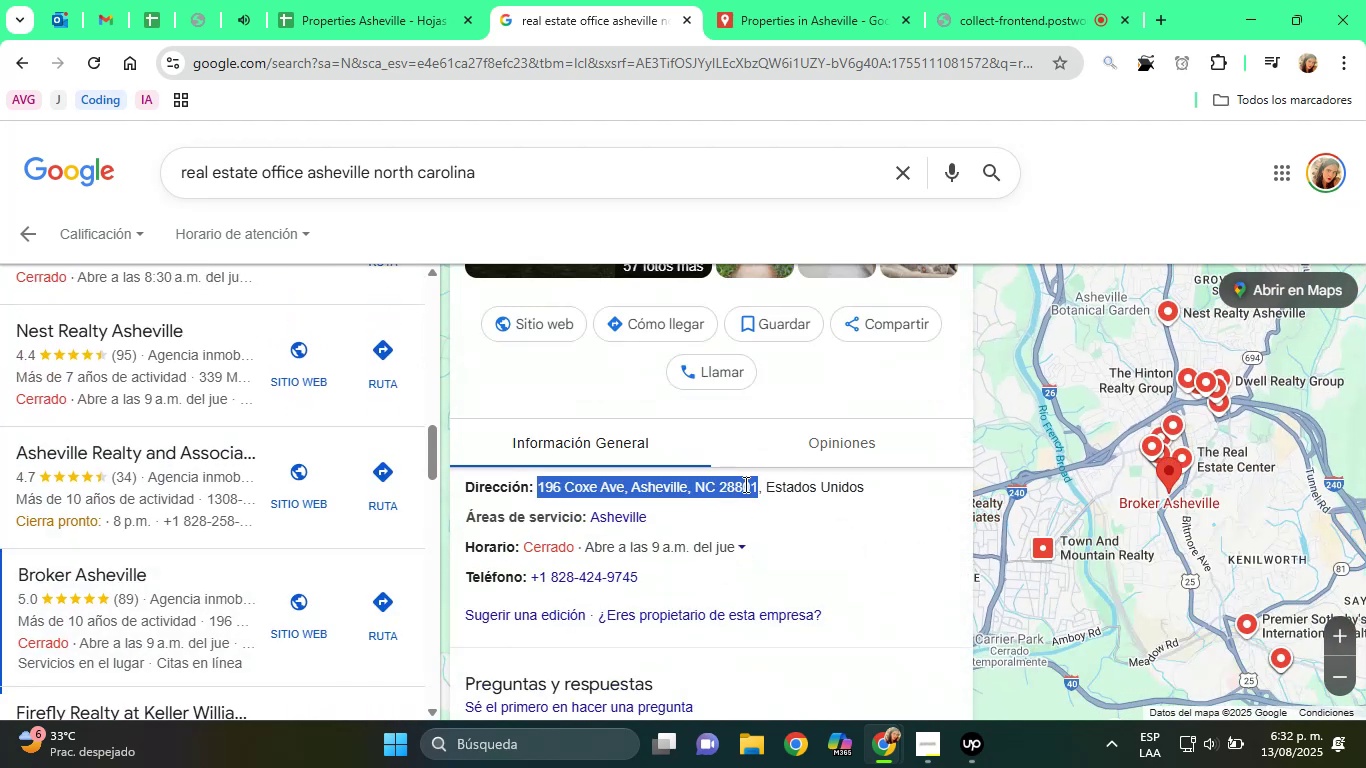 
right_click([744, 484])
 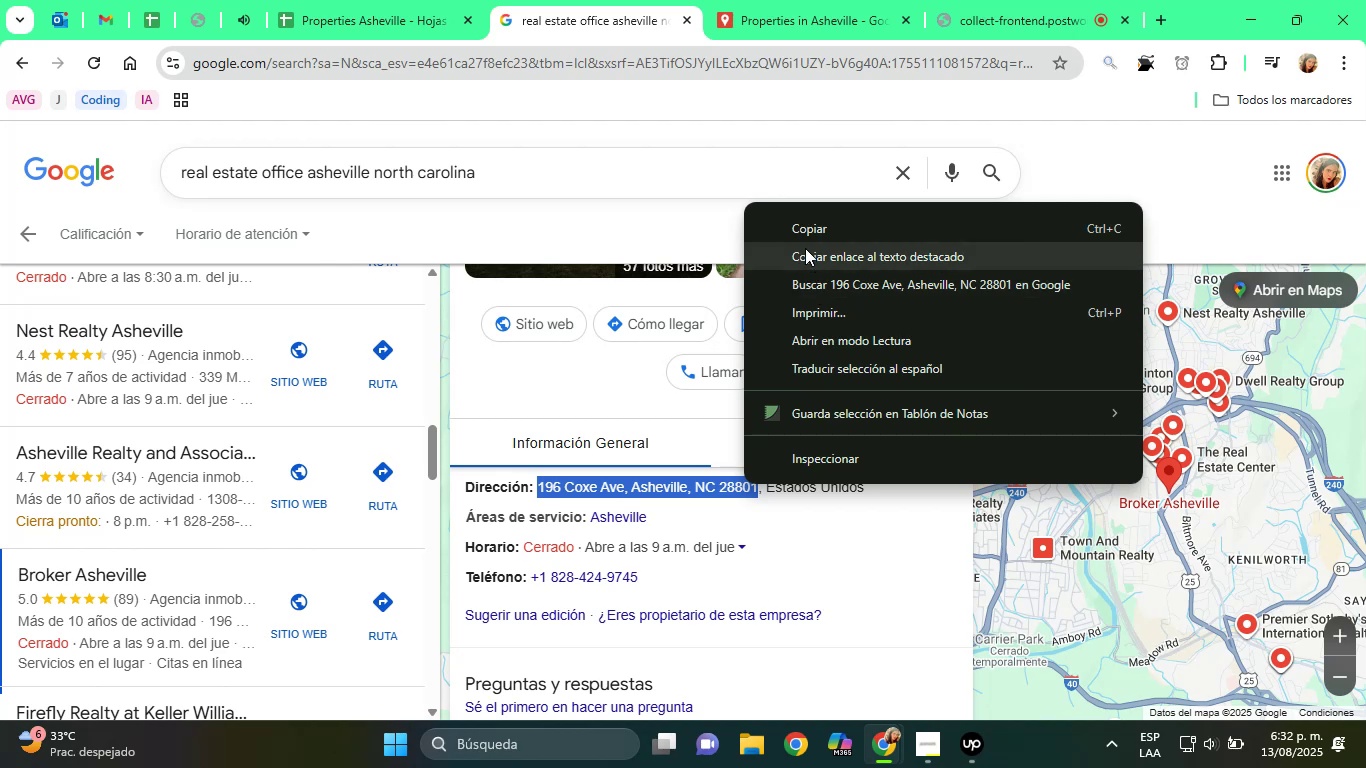 
left_click([799, 236])
 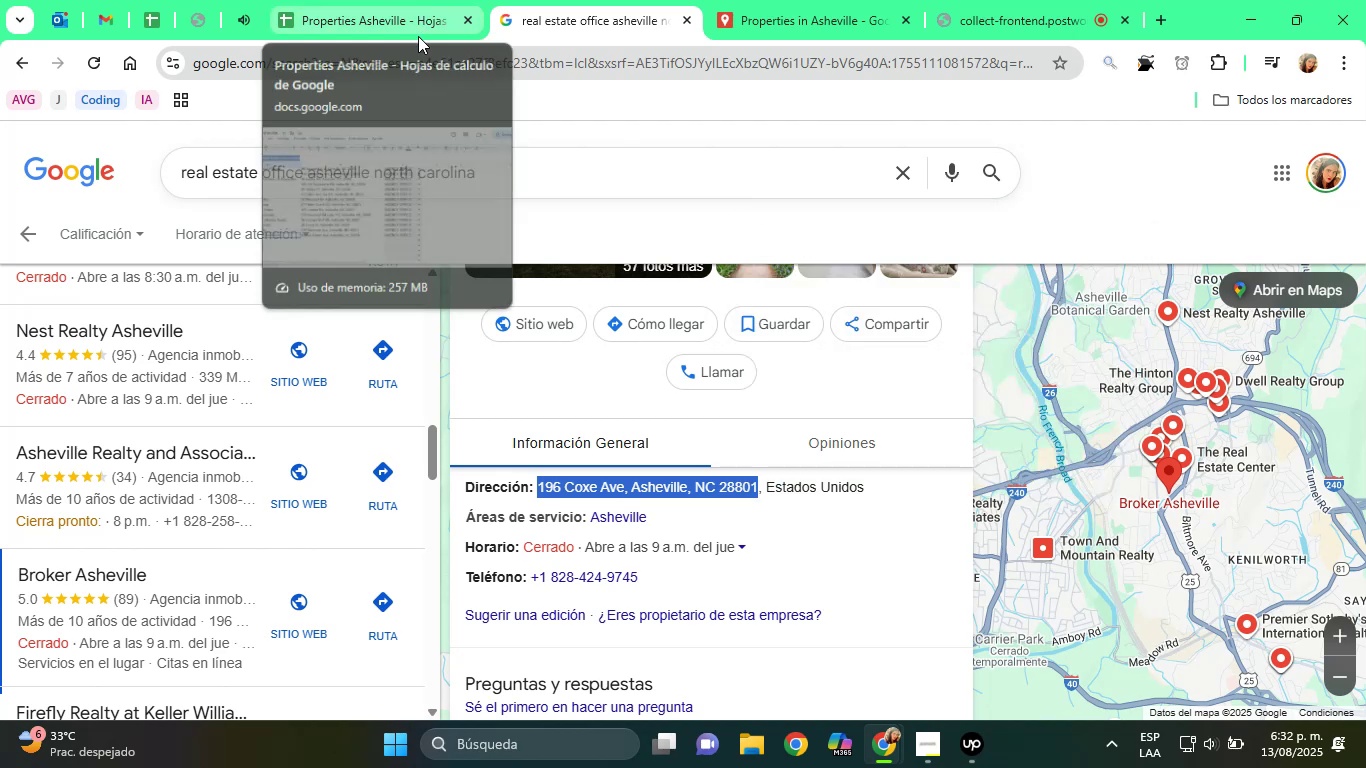 
left_click([356, 0])
 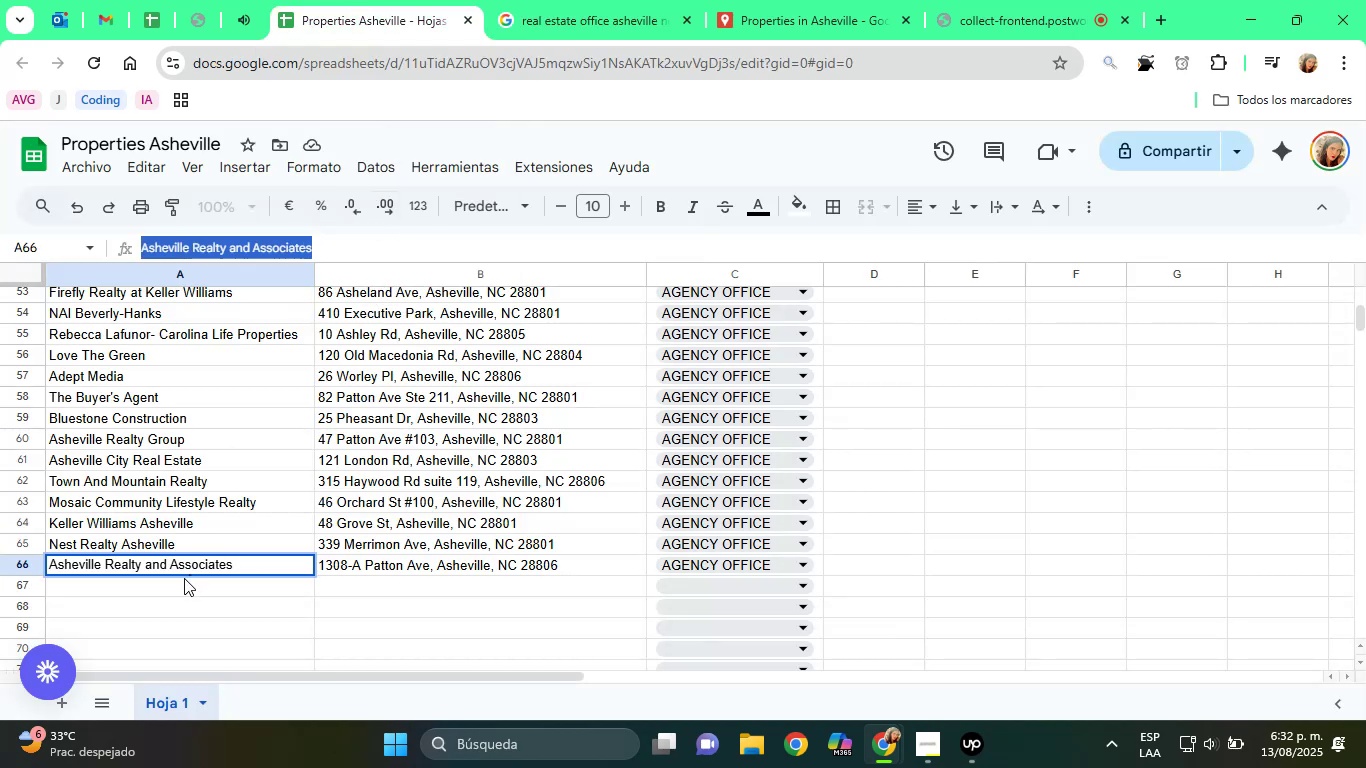 
left_click([349, 582])
 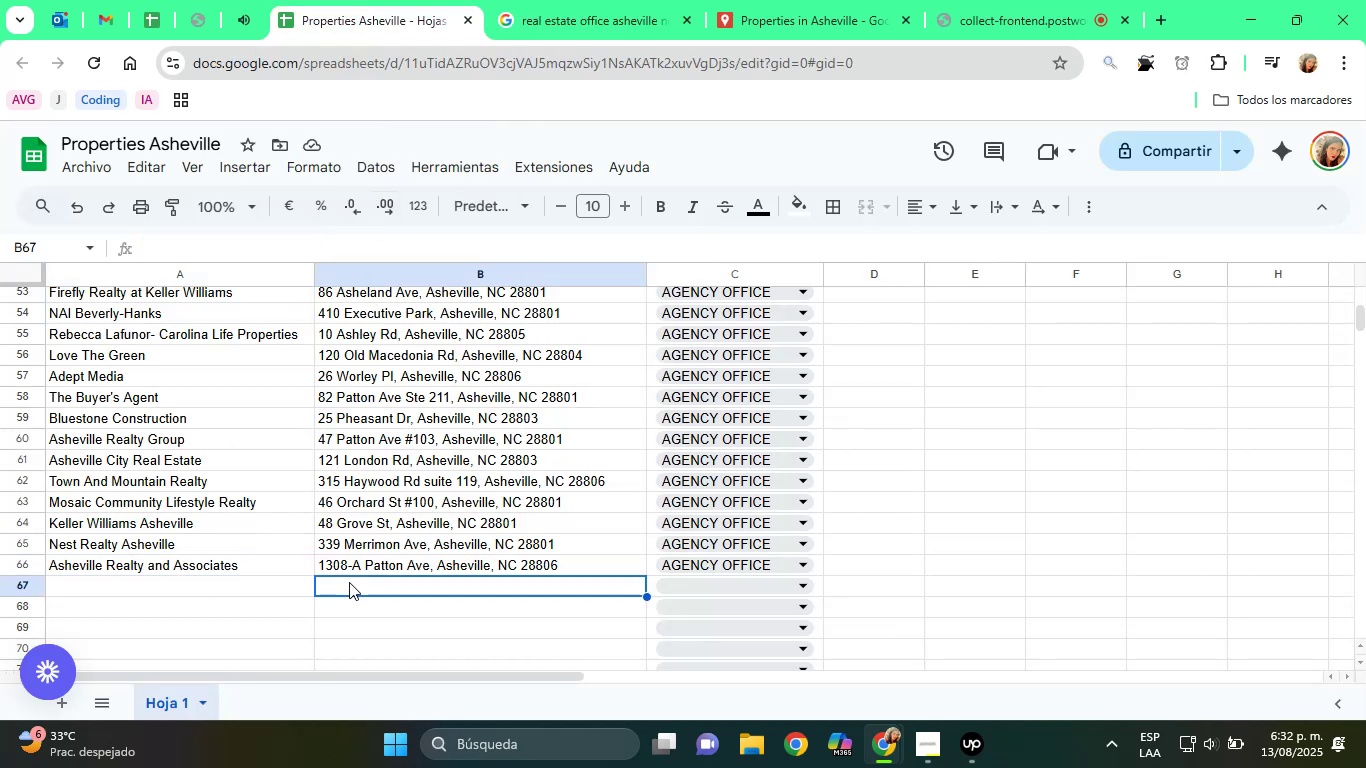 
right_click([349, 582])
 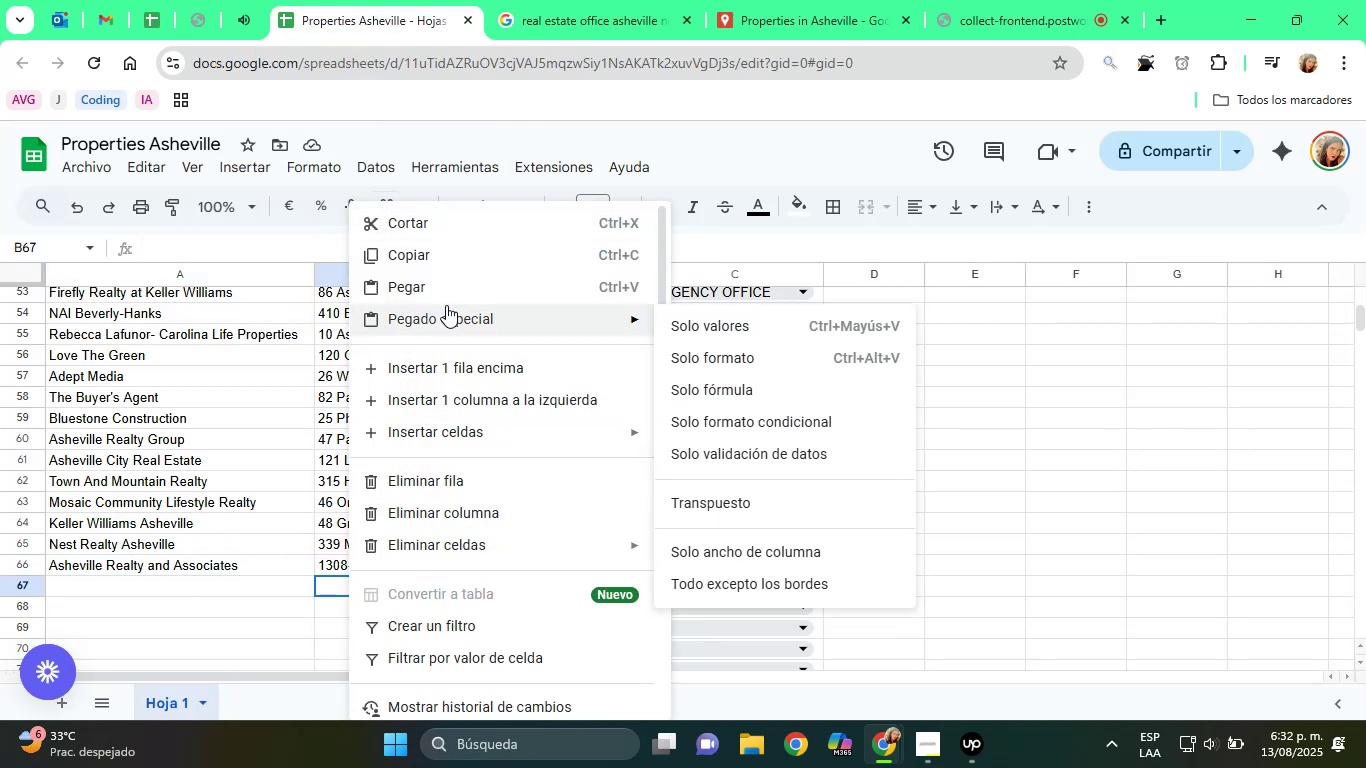 
left_click([704, 320])
 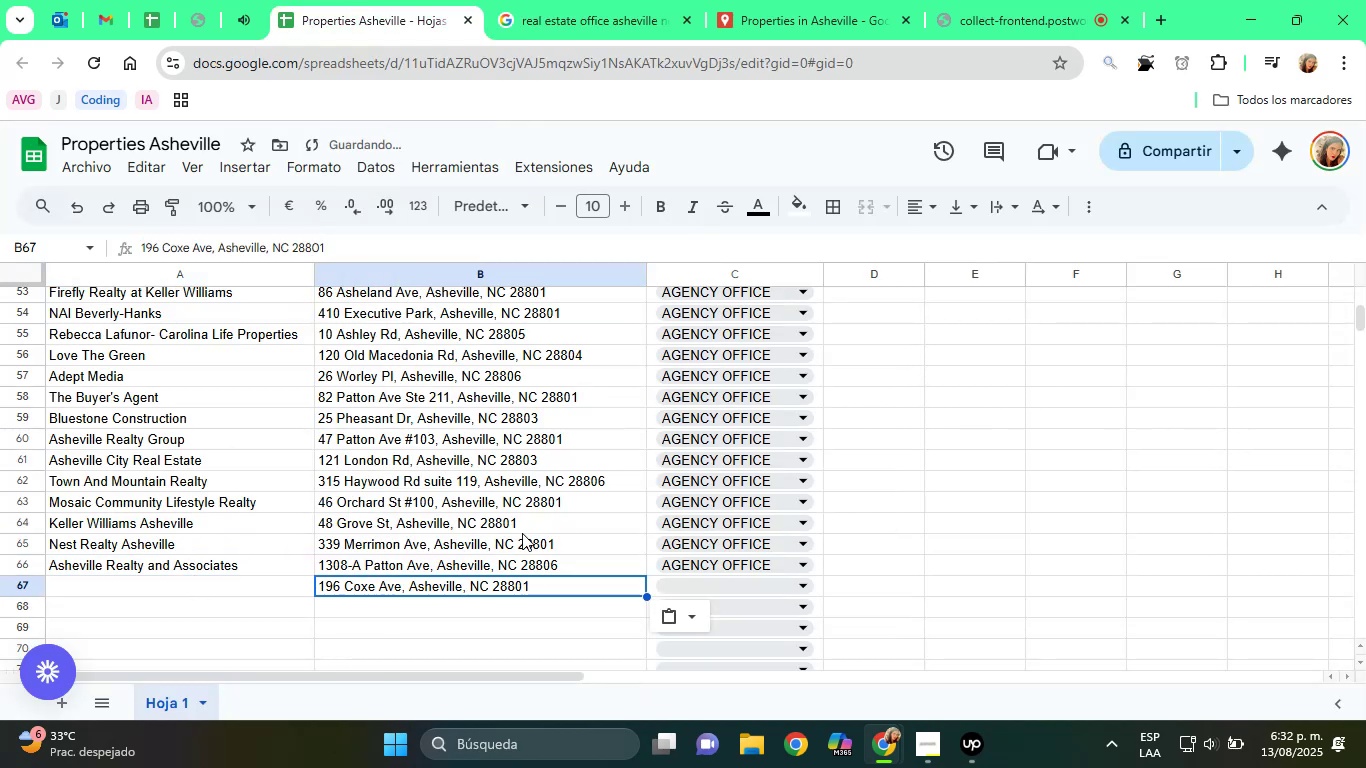 
scroll: coordinate [522, 533], scroll_direction: up, amount: 2.0
 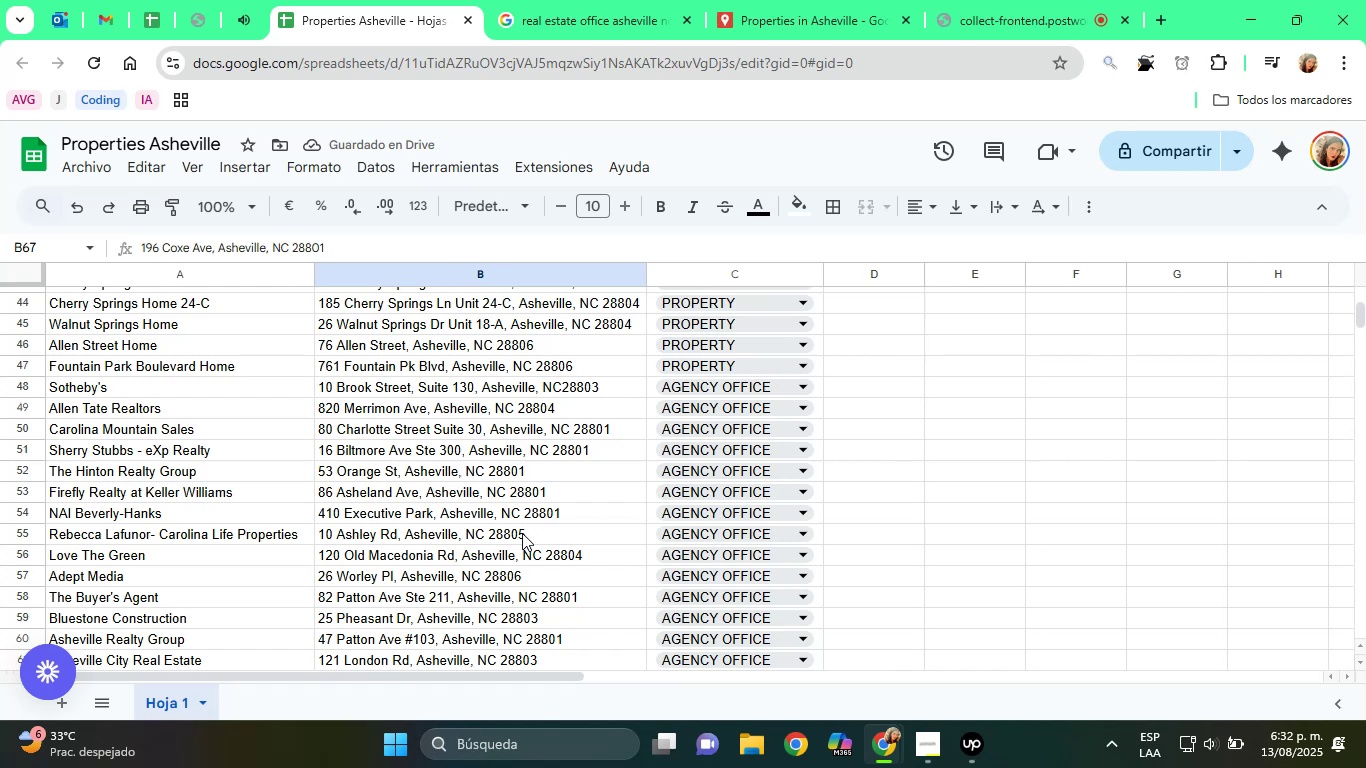 
scroll: coordinate [522, 533], scroll_direction: down, amount: 1.0
 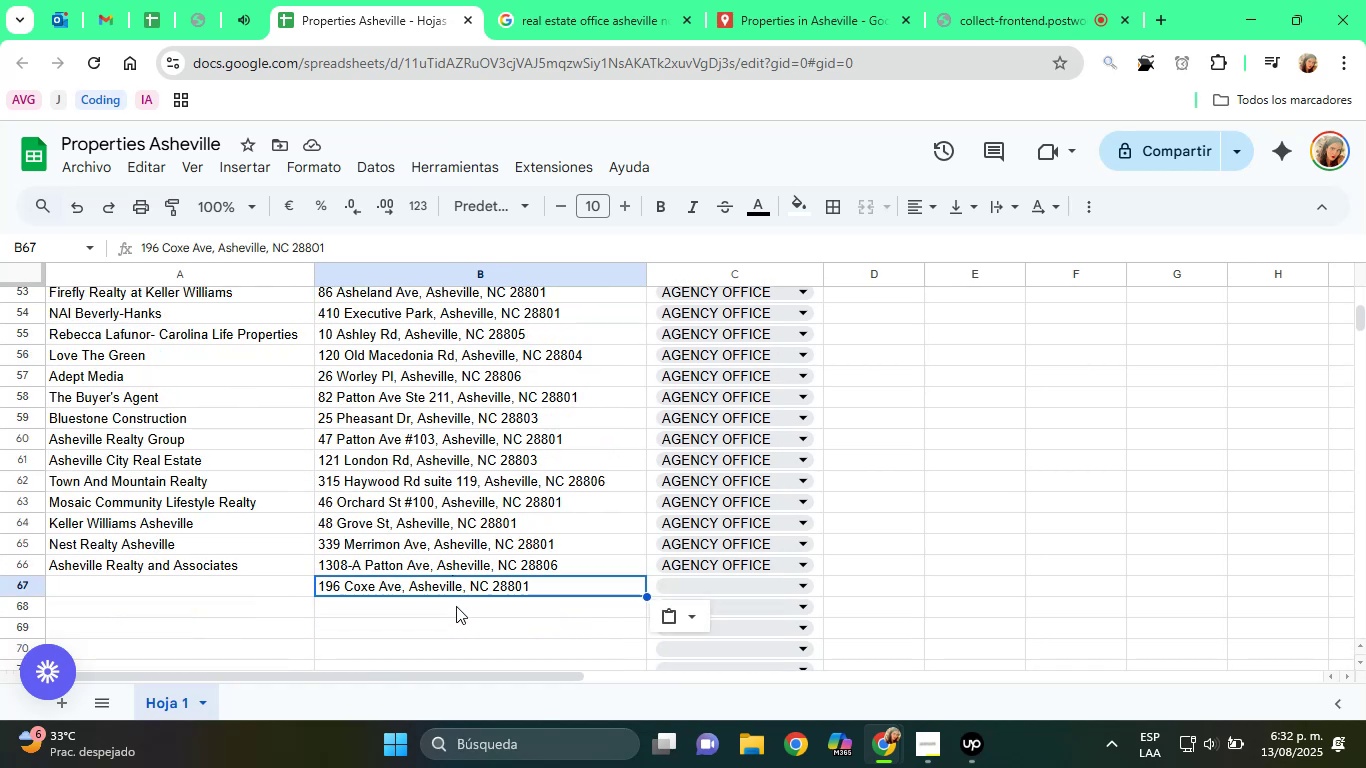 
left_click([465, 628])
 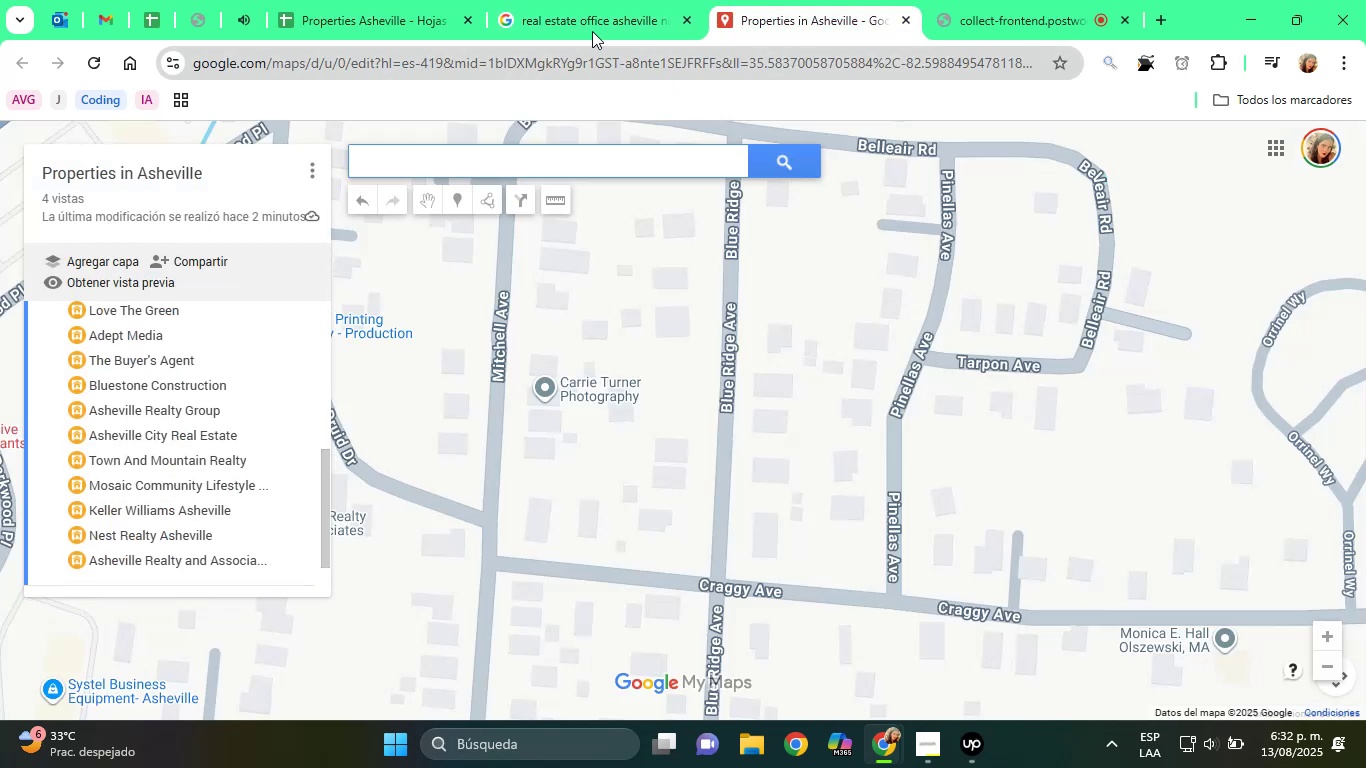 
left_click([585, 15])
 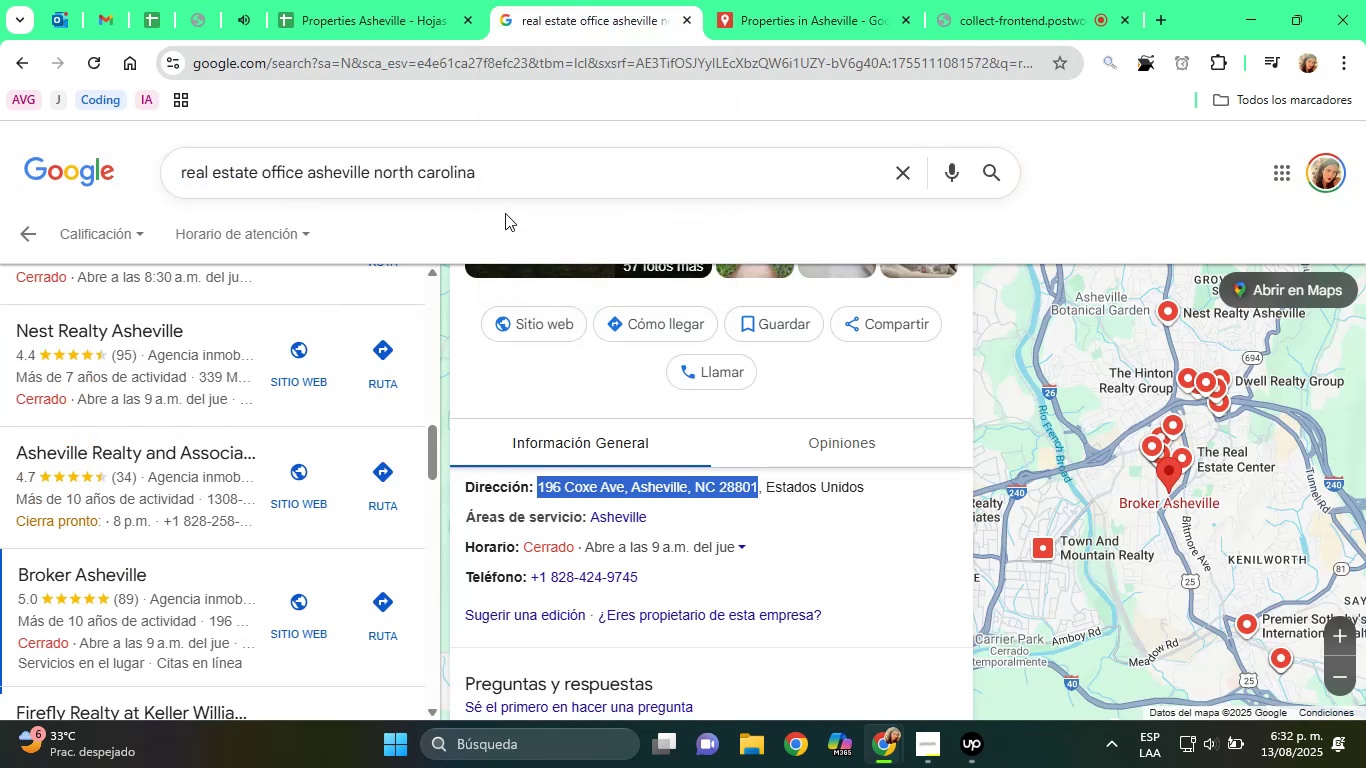 
scroll: coordinate [595, 414], scroll_direction: up, amount: 7.0
 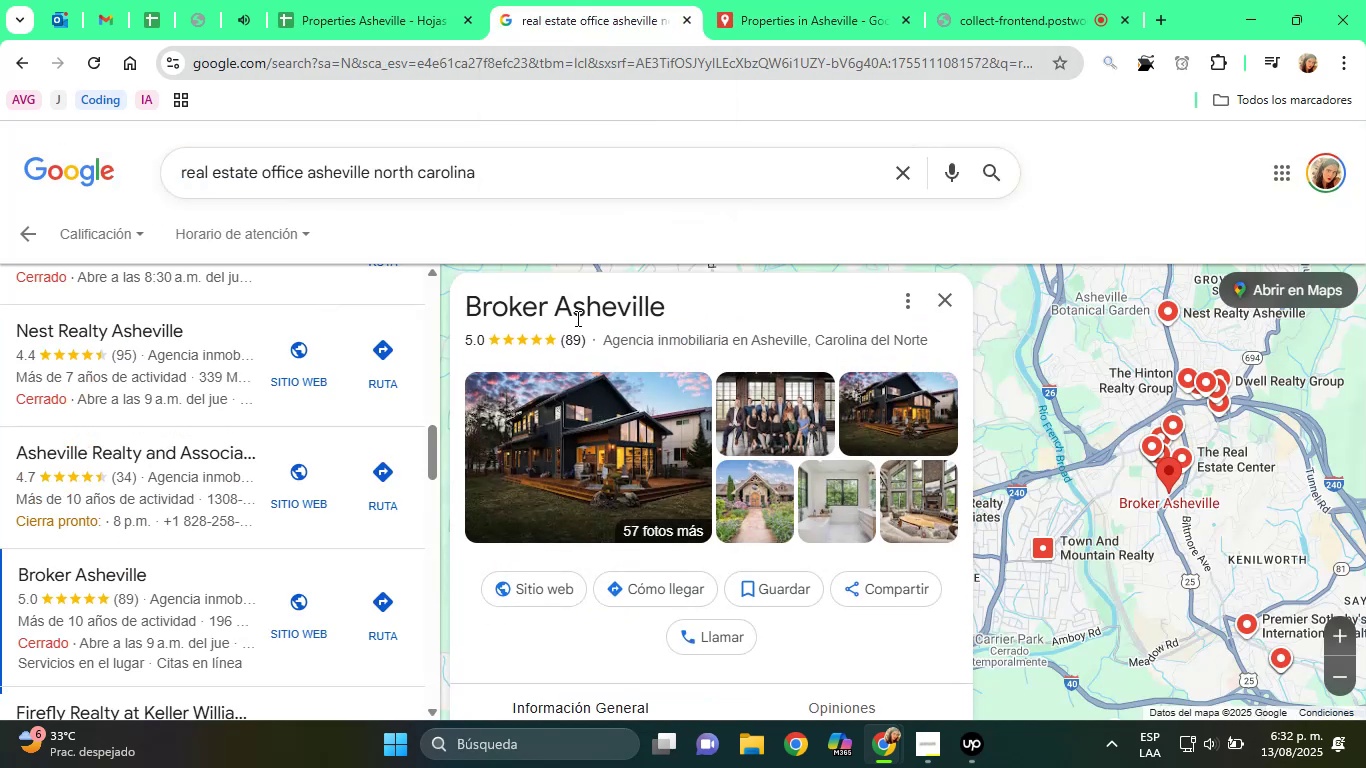 
double_click([576, 318])
 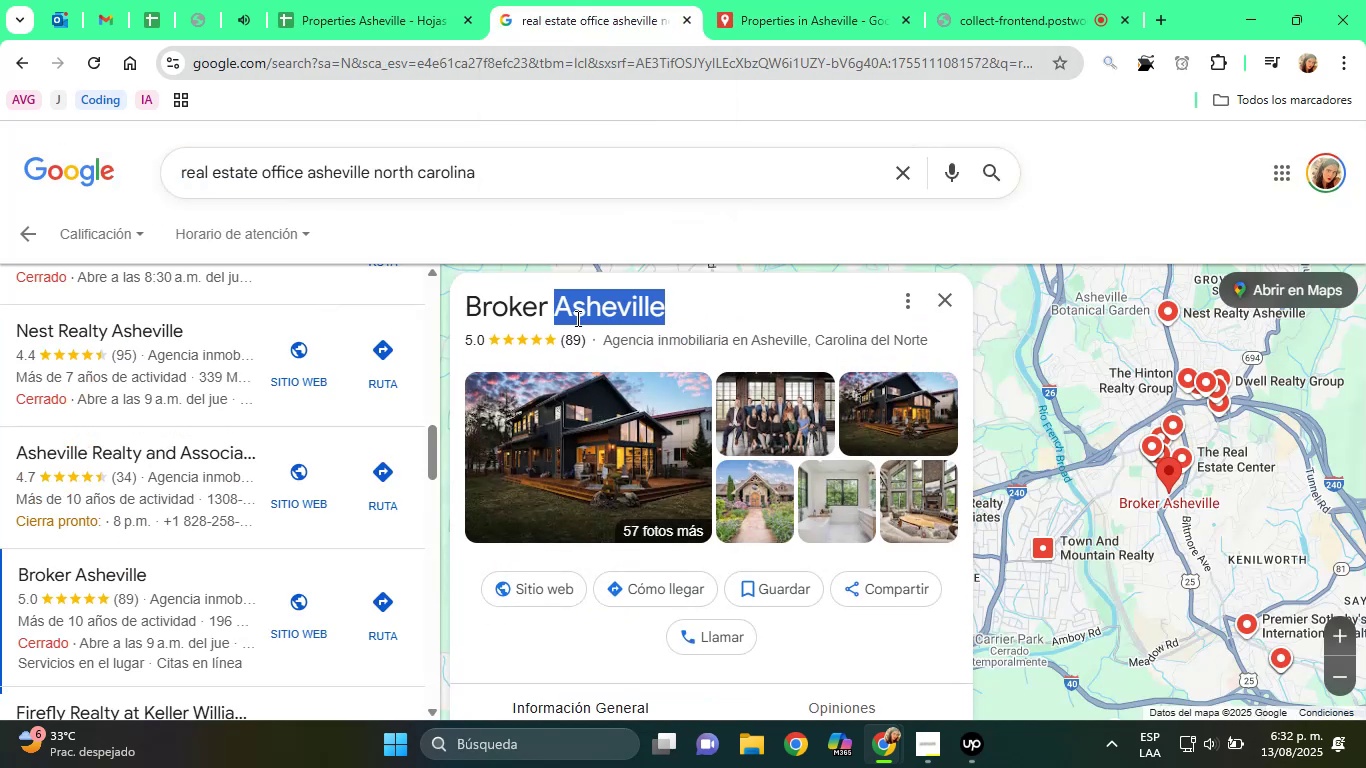 
triple_click([576, 318])
 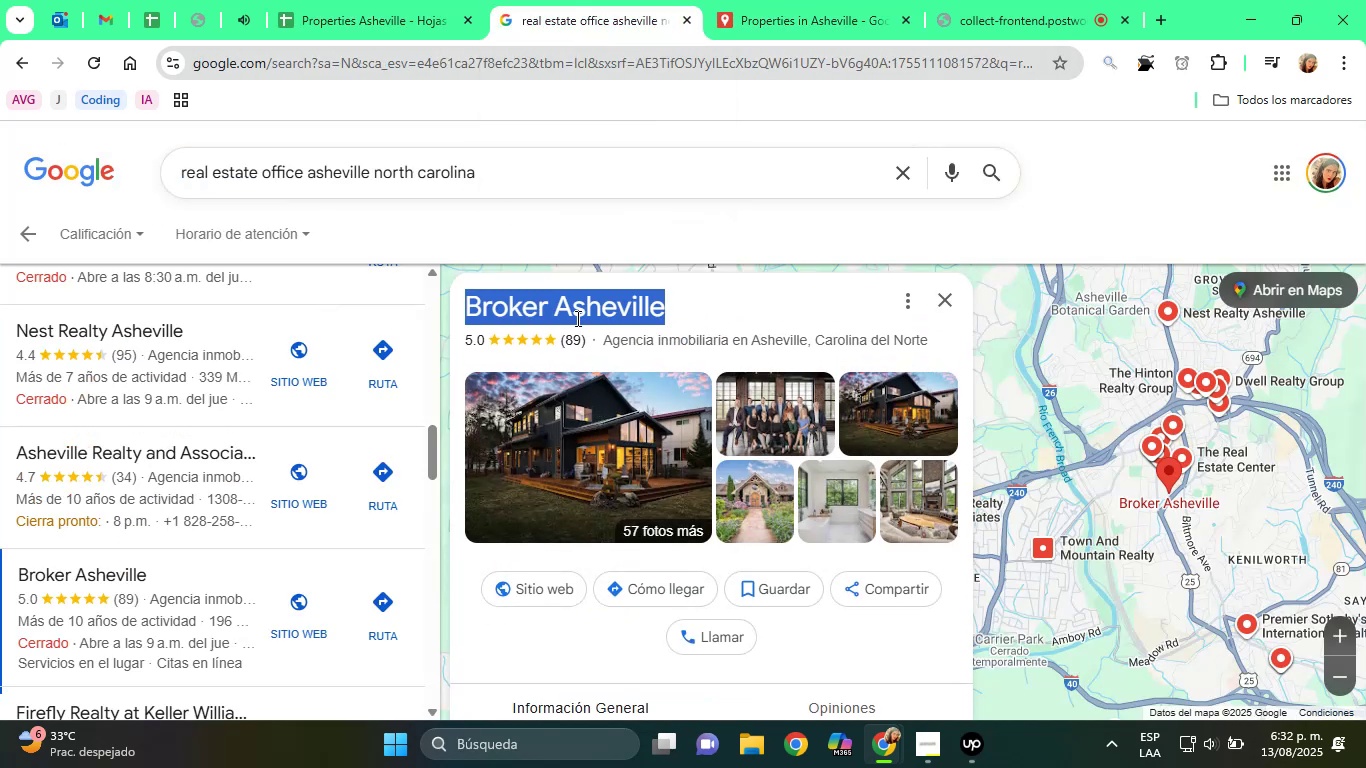 
key(Control+C)
 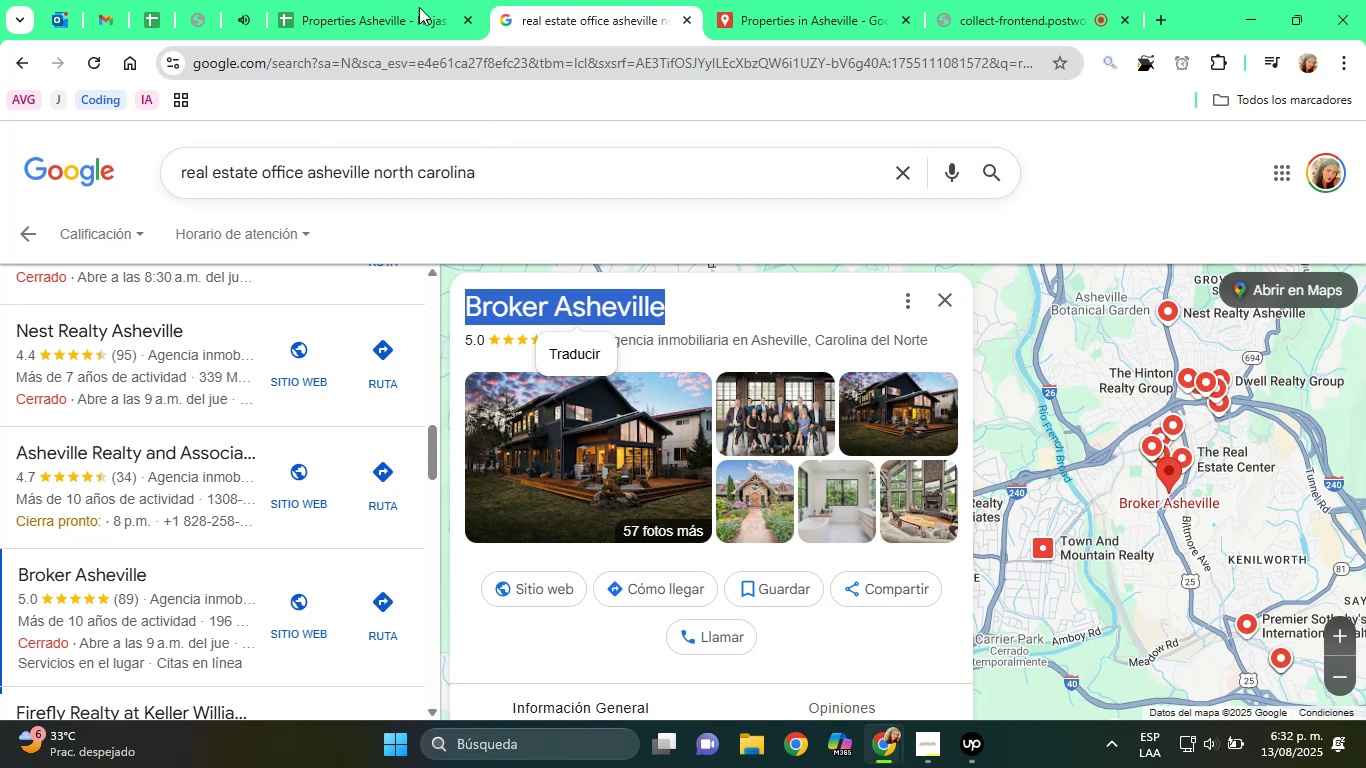 
left_click([341, 0])
 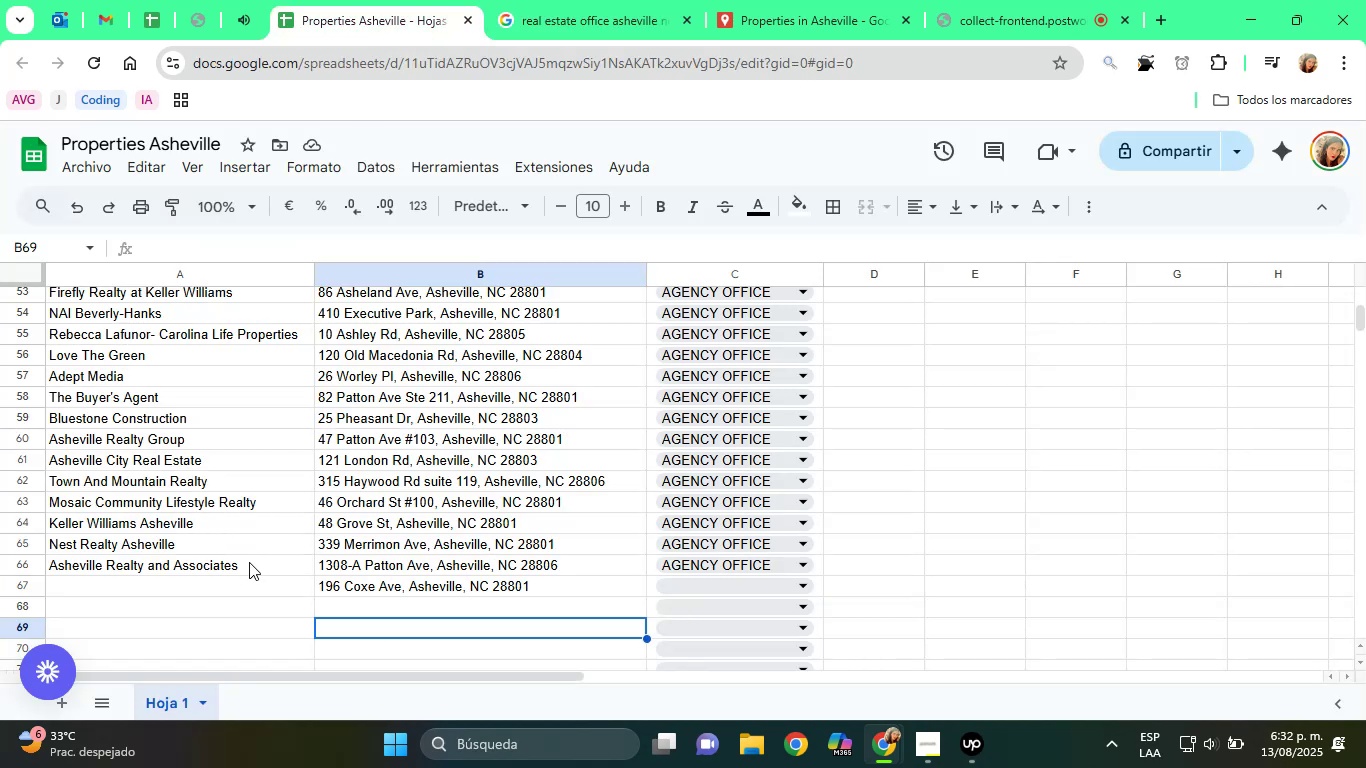 
left_click([253, 582])
 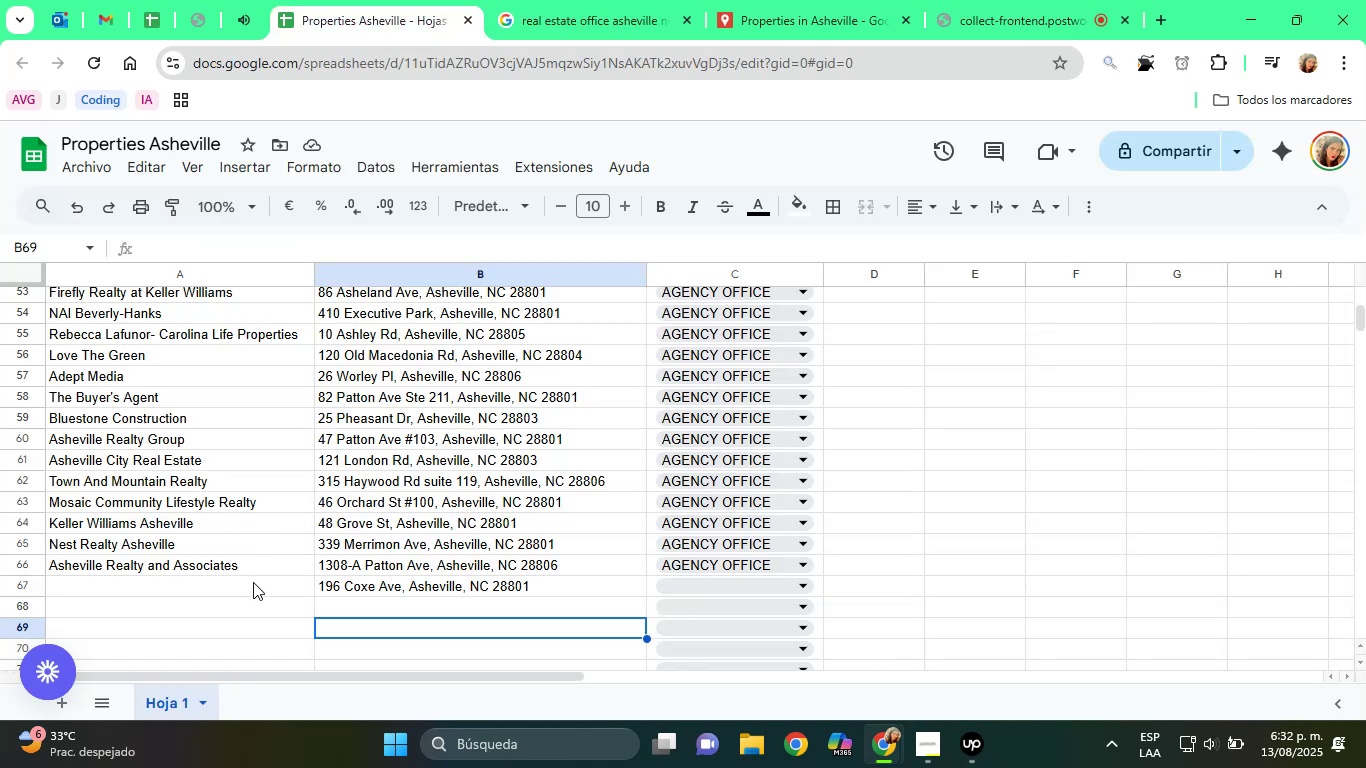 
key(Control+V)
 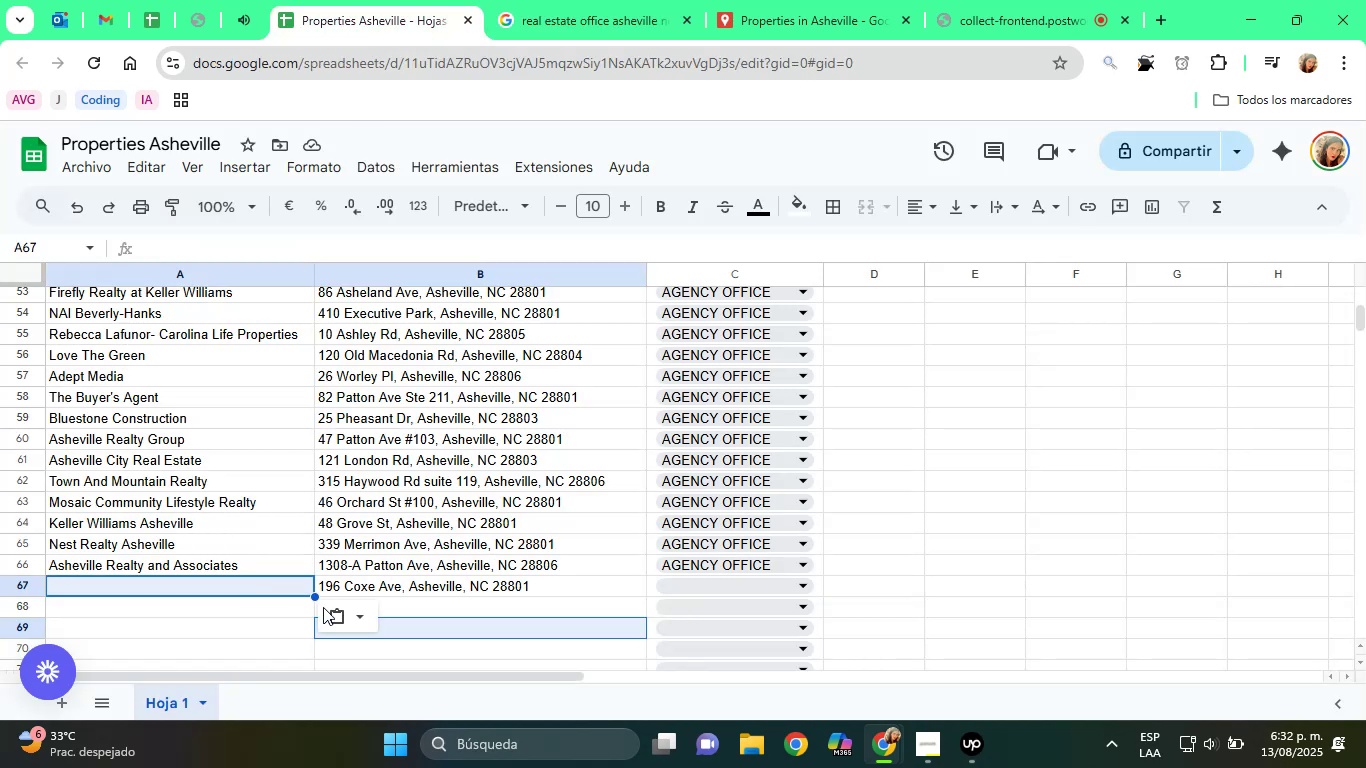 
left_click([356, 620])
 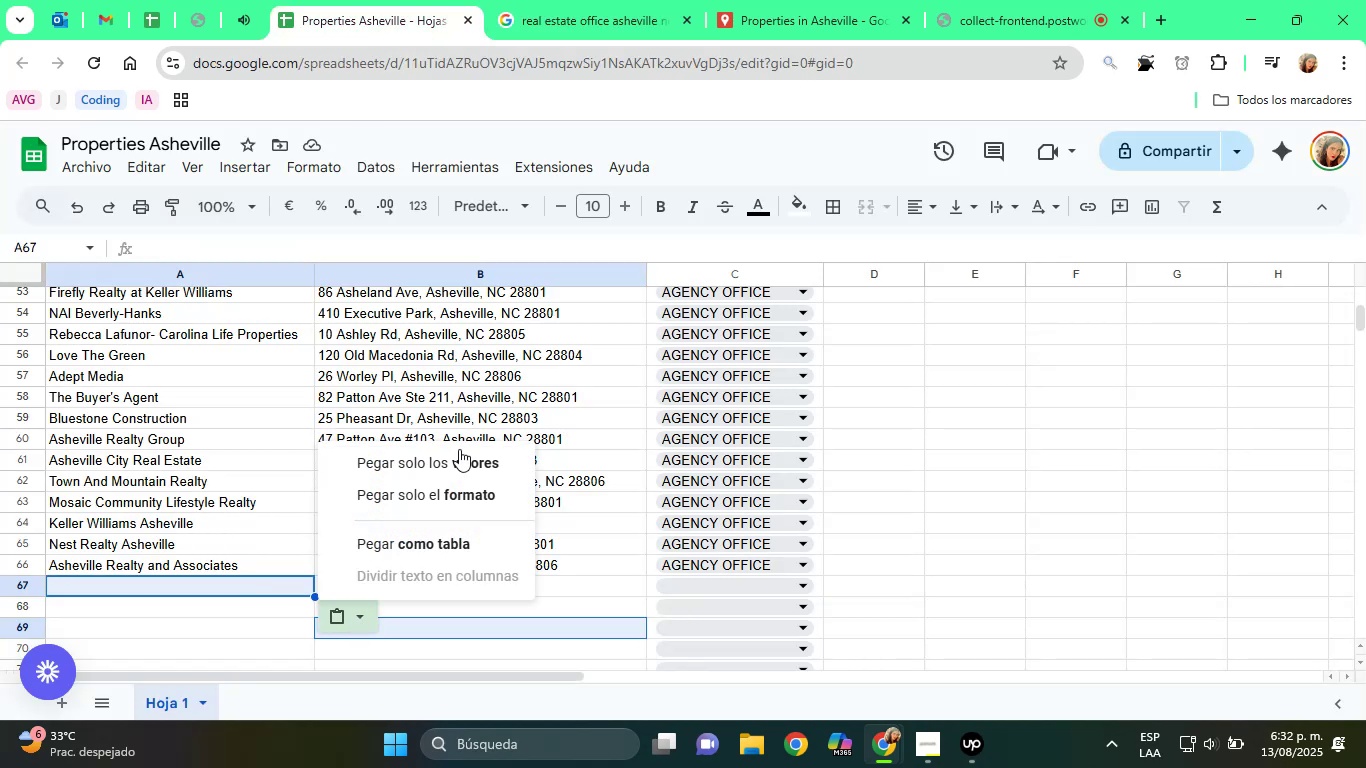 
left_click([457, 456])
 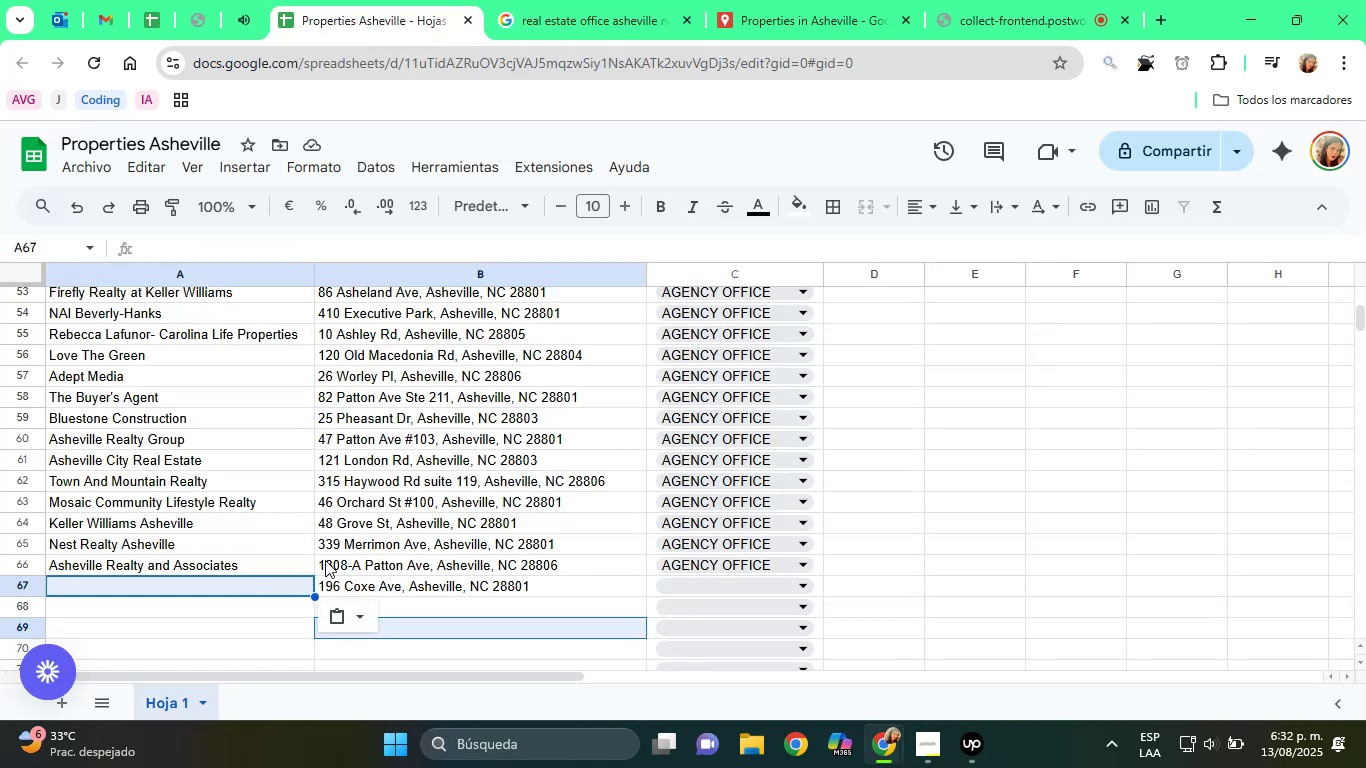 
left_click([329, 602])
 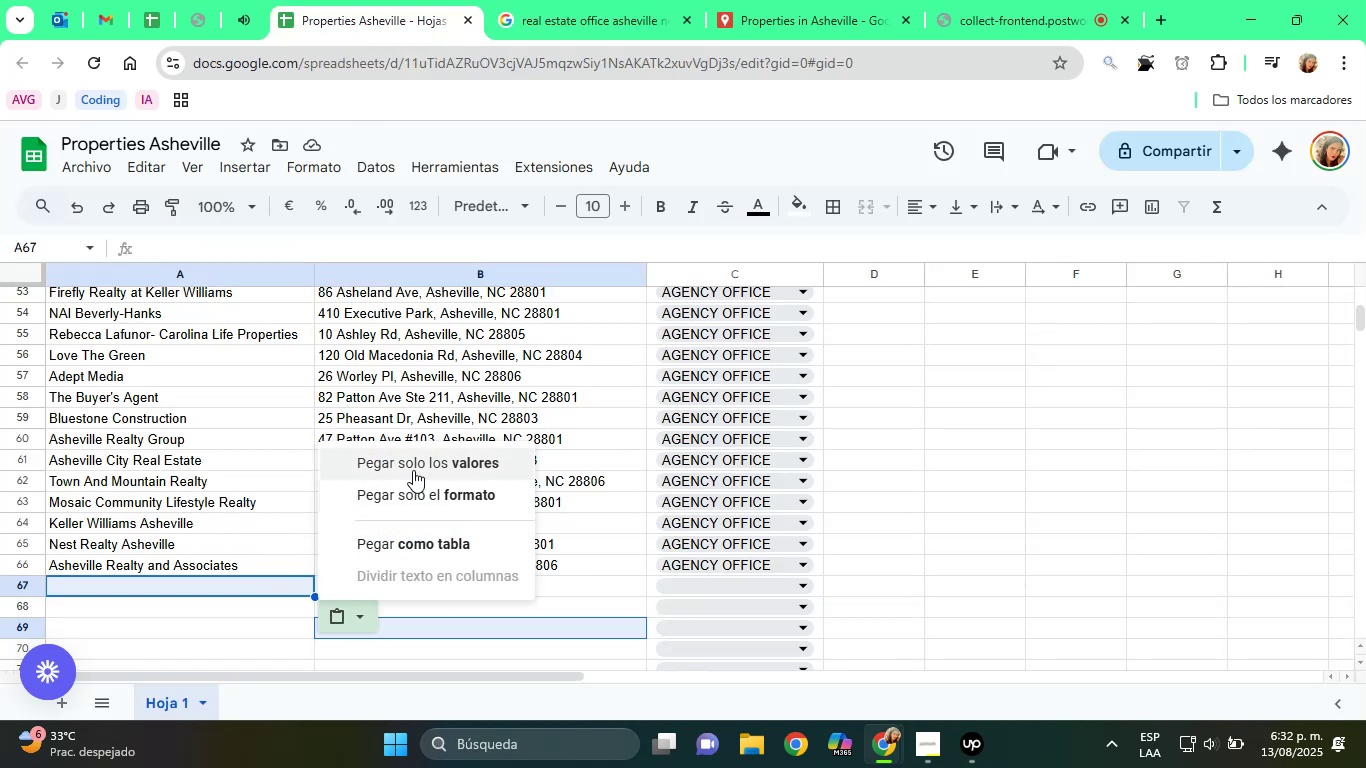 
left_click([414, 466])
 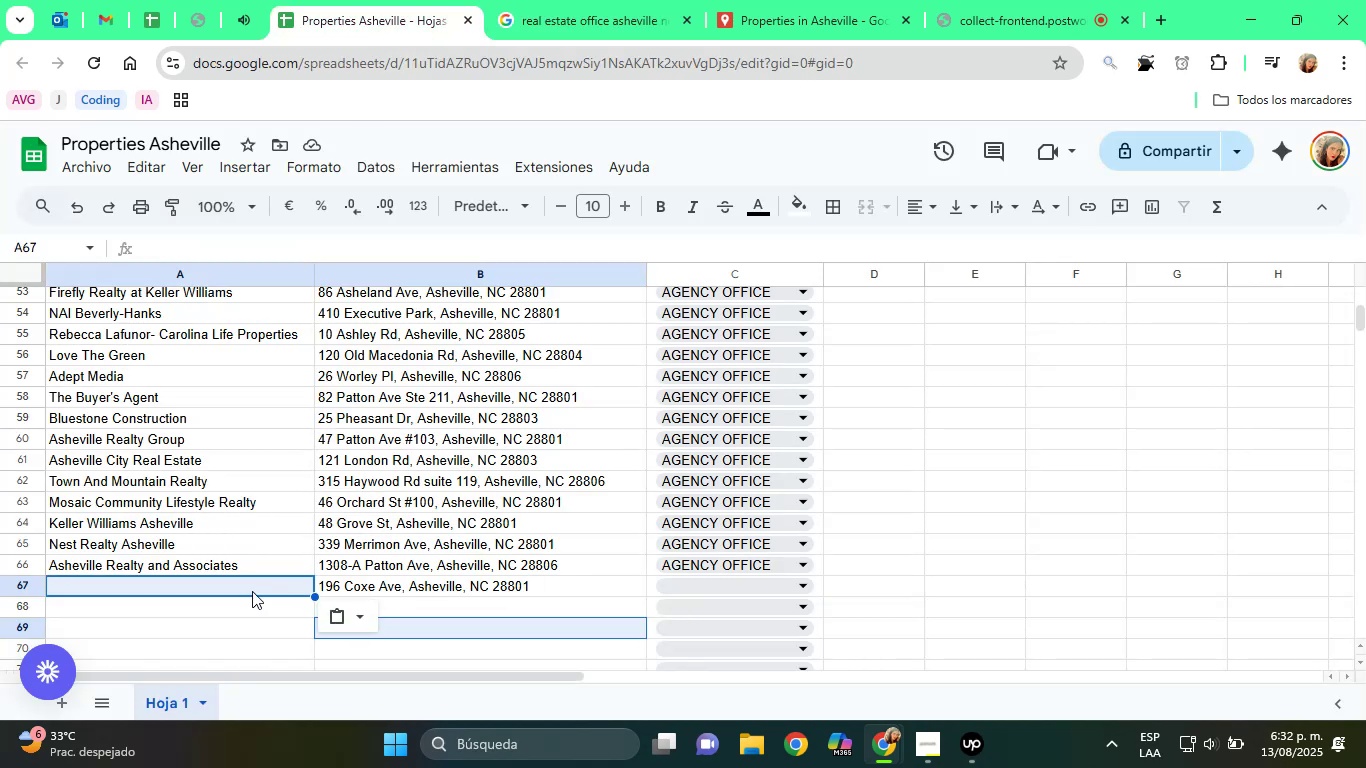 
left_click([214, 629])
 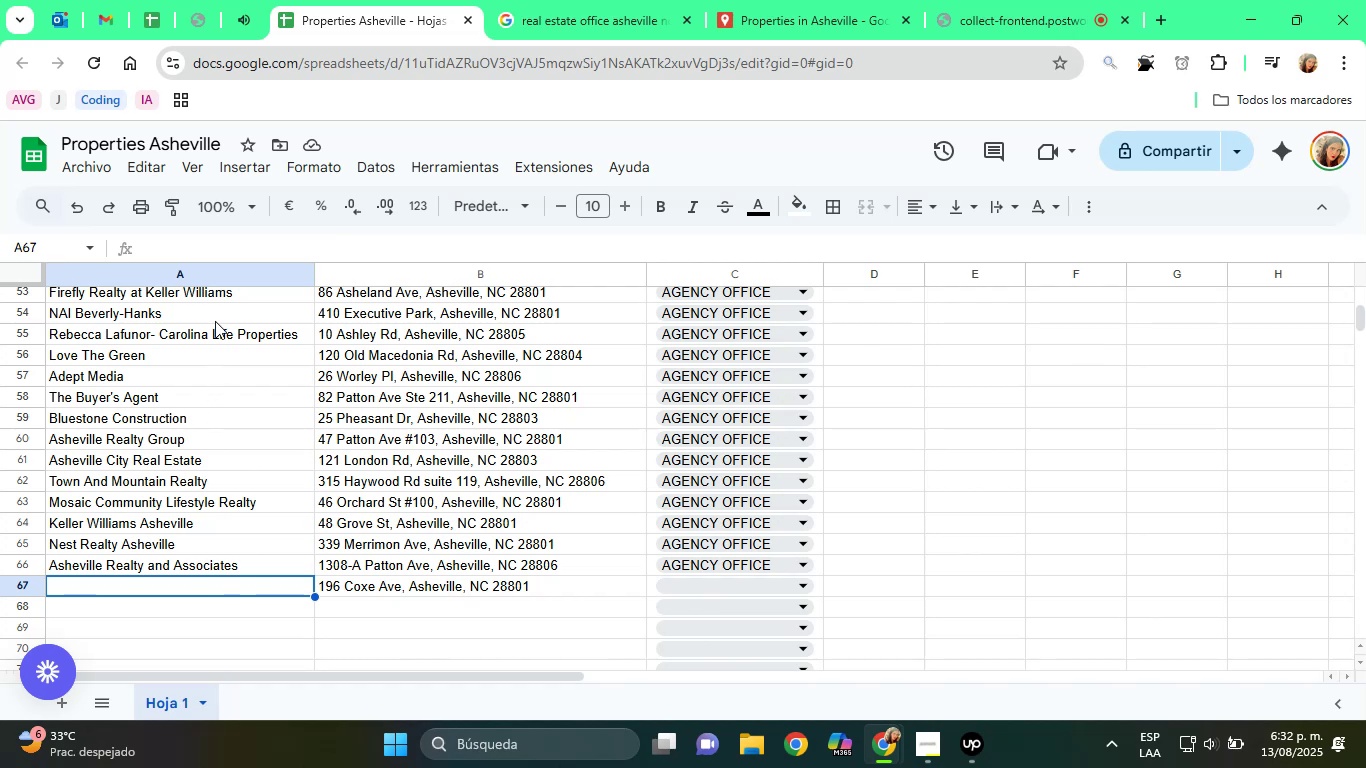 
double_click([199, 254])
 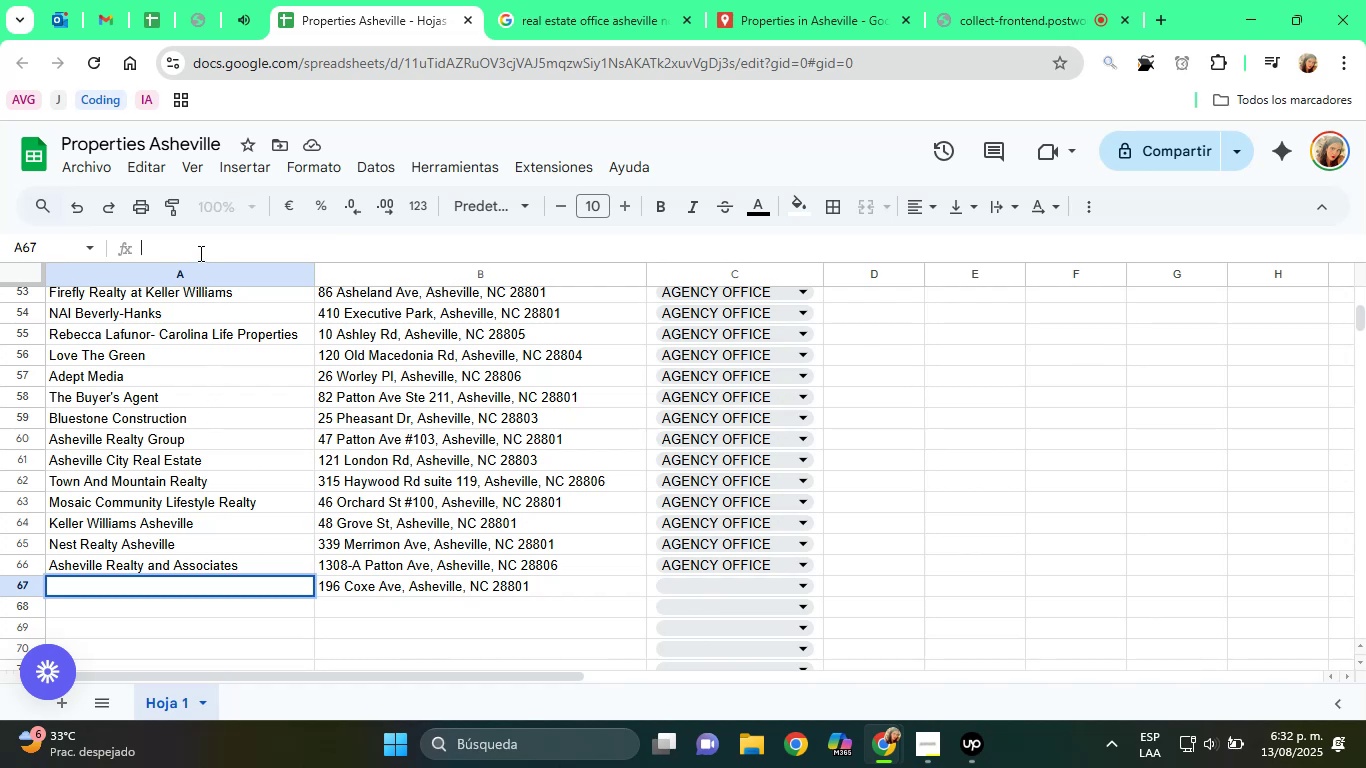 
key(Backspace)
 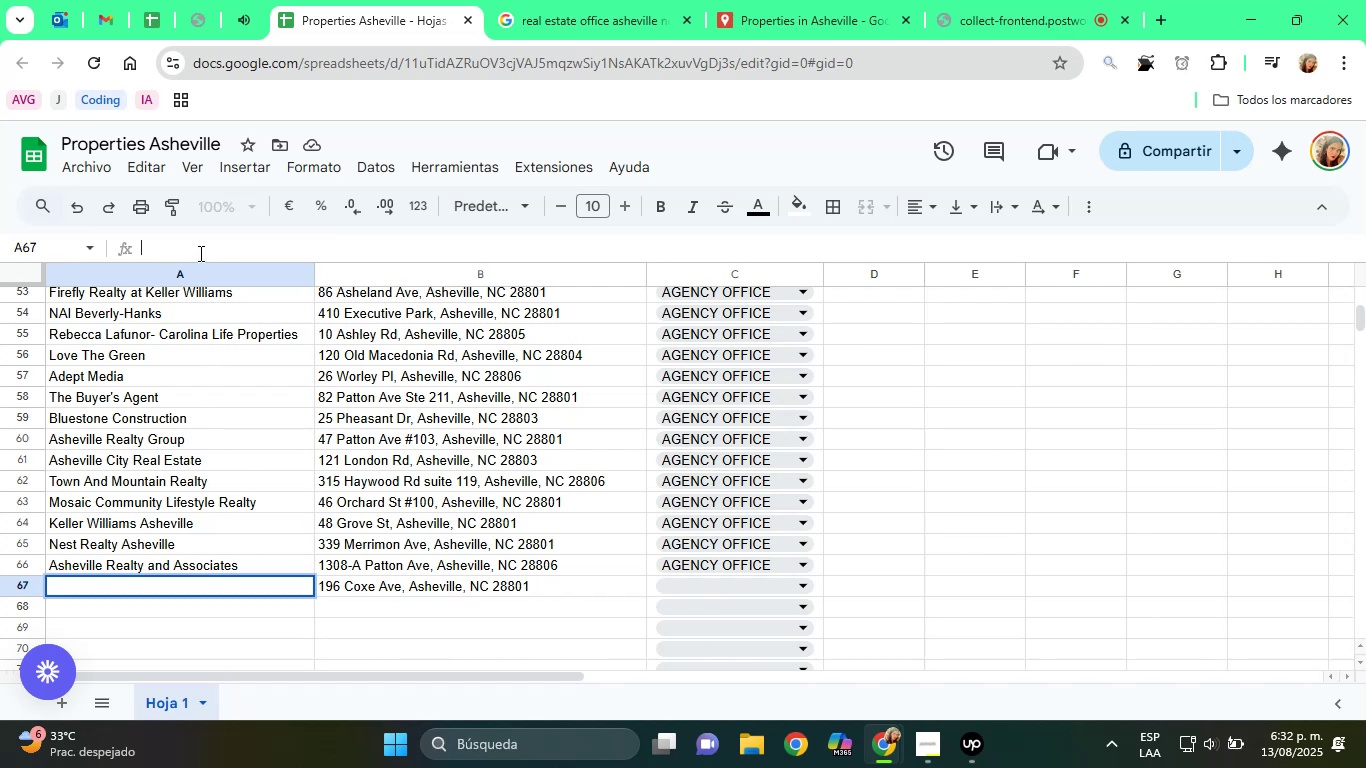 
key(Backspace)
 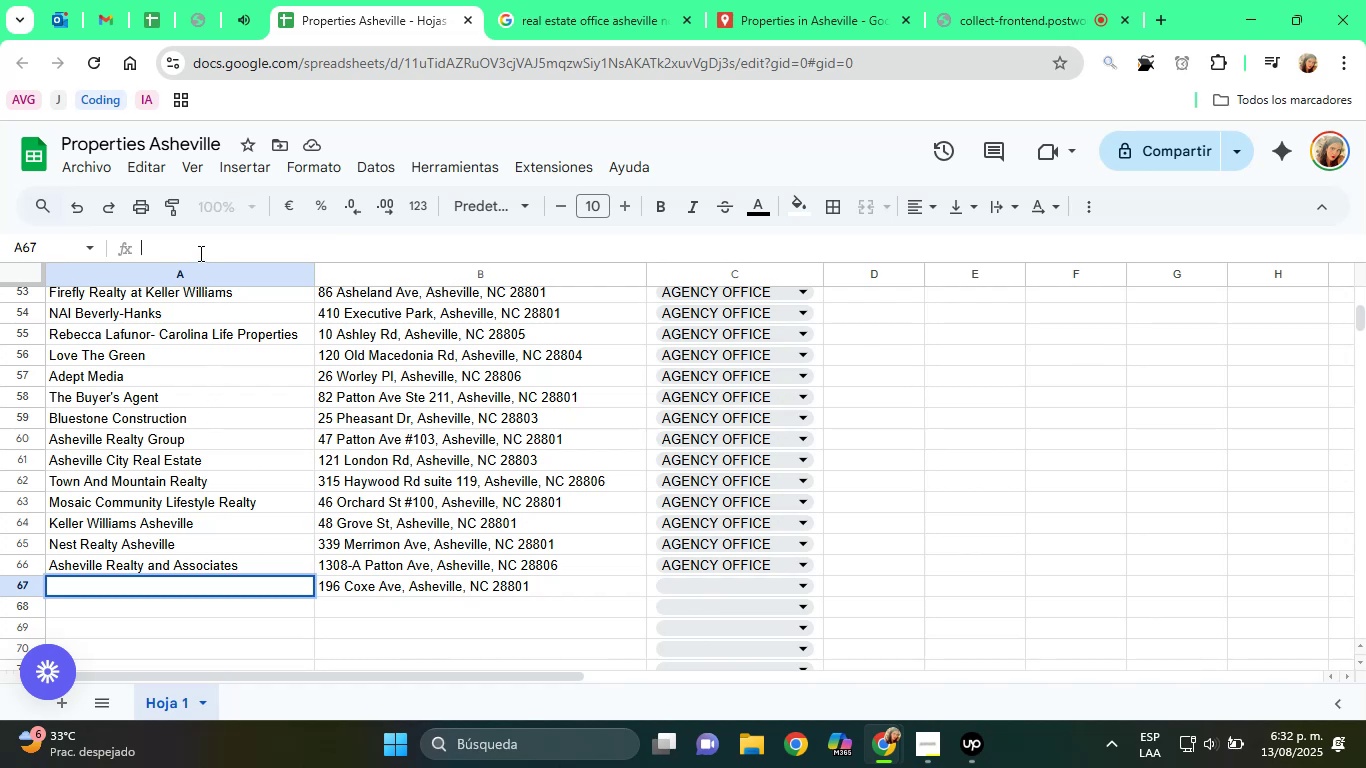 
key(Control+V)
 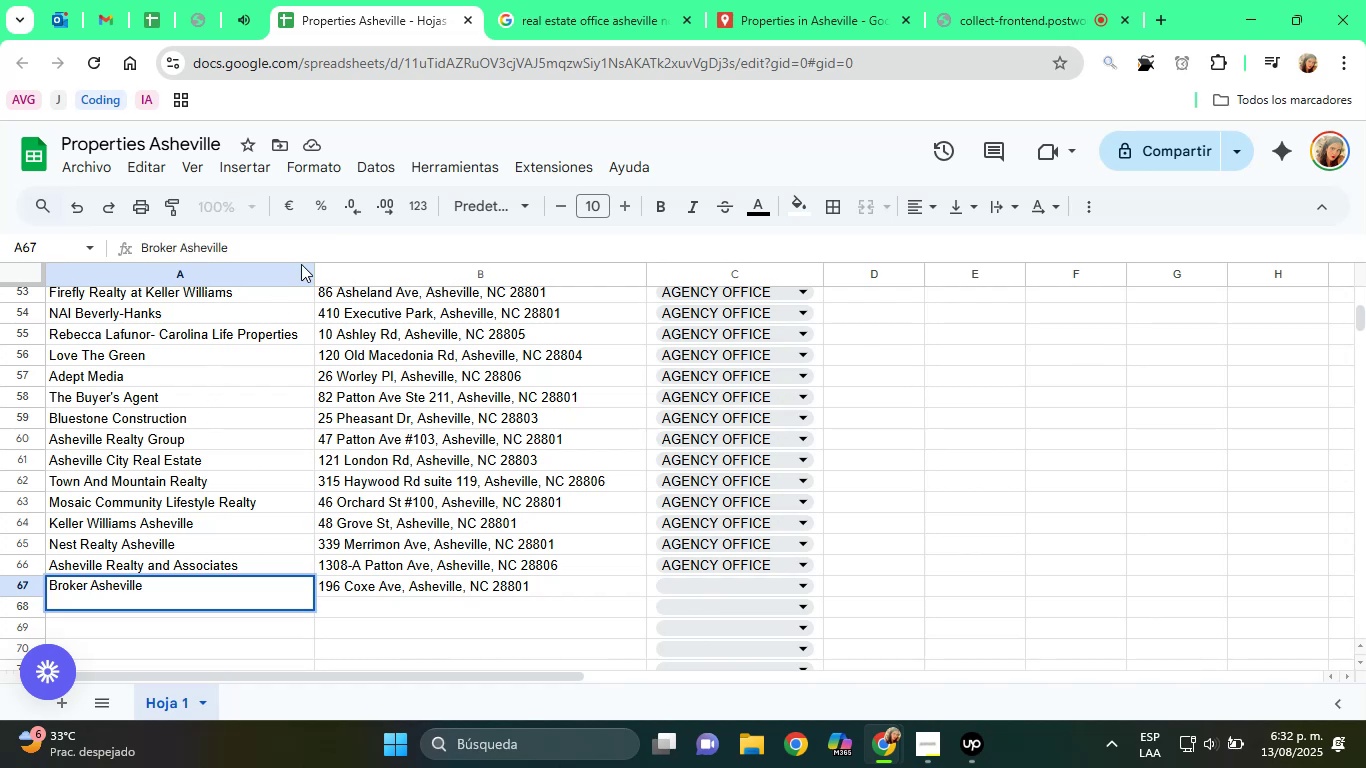 
left_click([318, 249])
 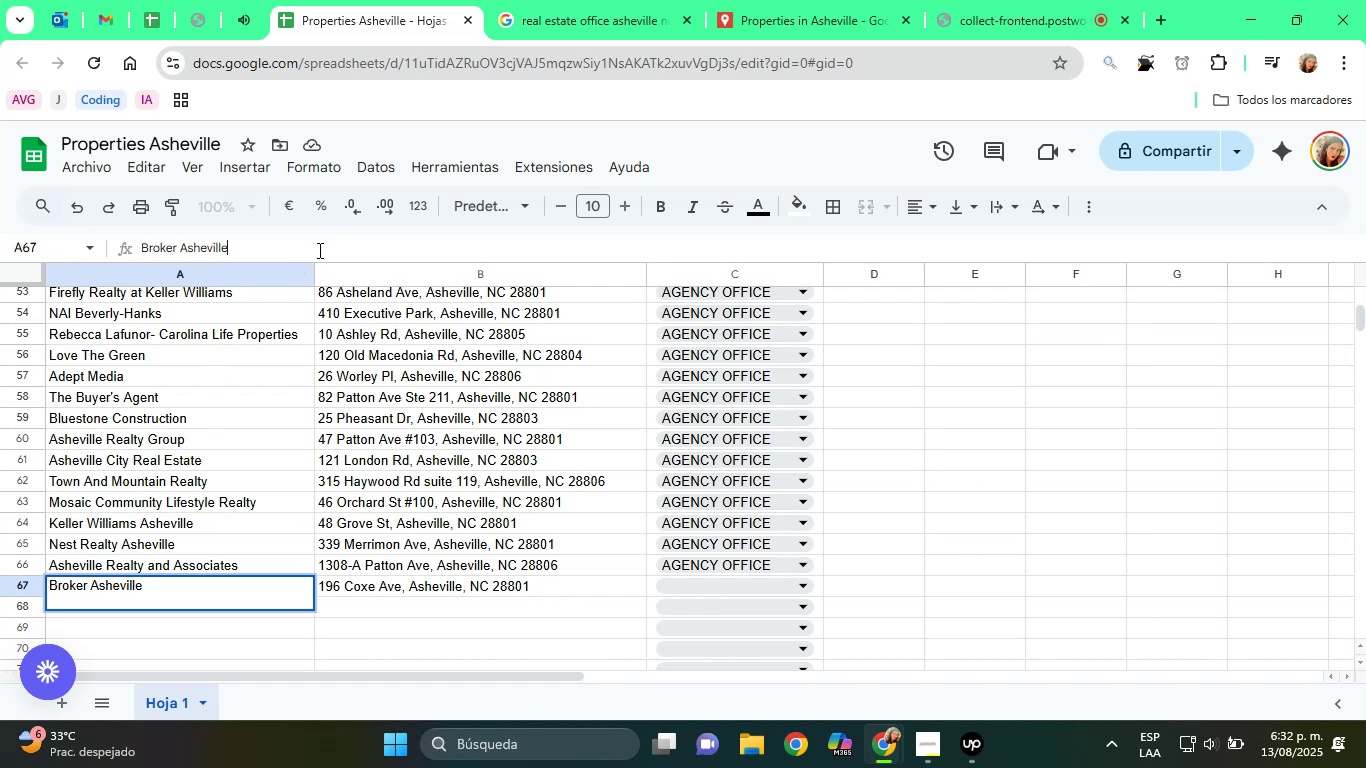 
key(Delete)
 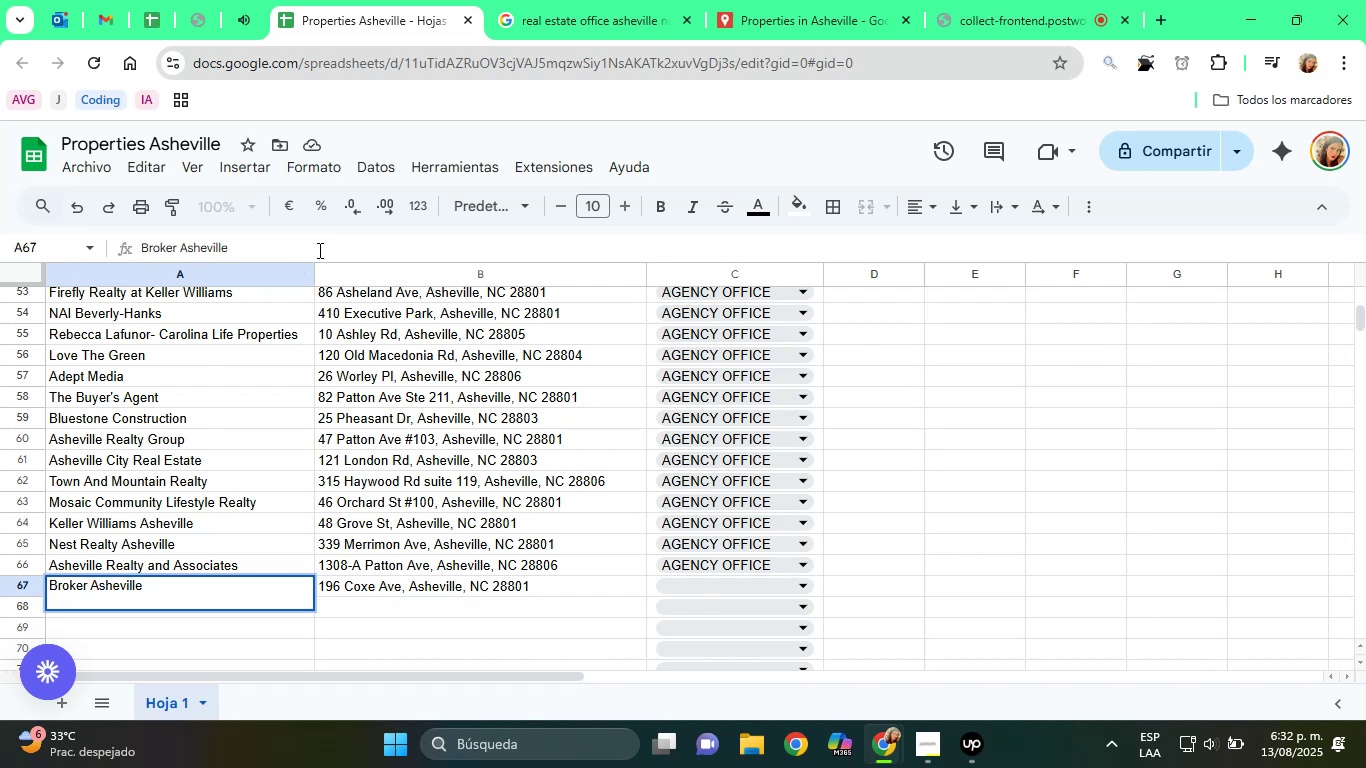 
key(Delete)
 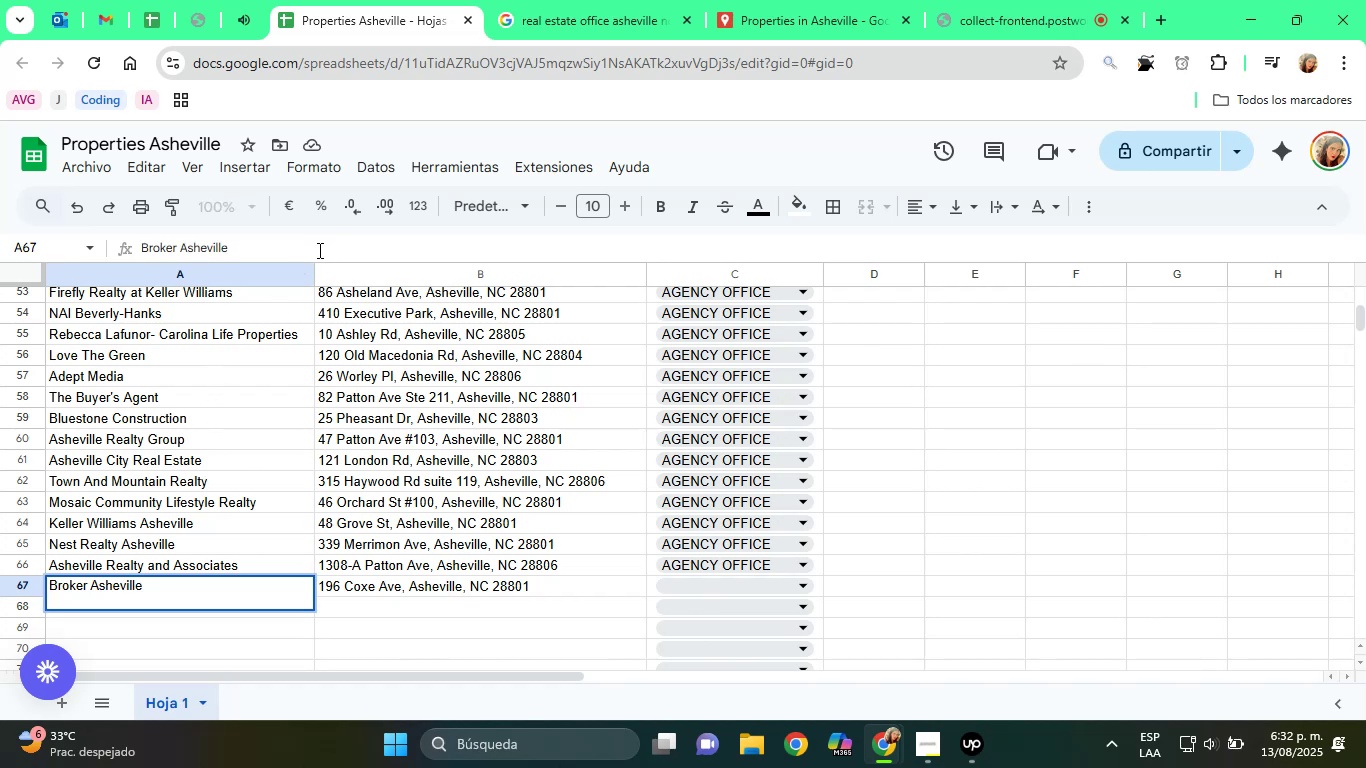 
key(Enter)
 